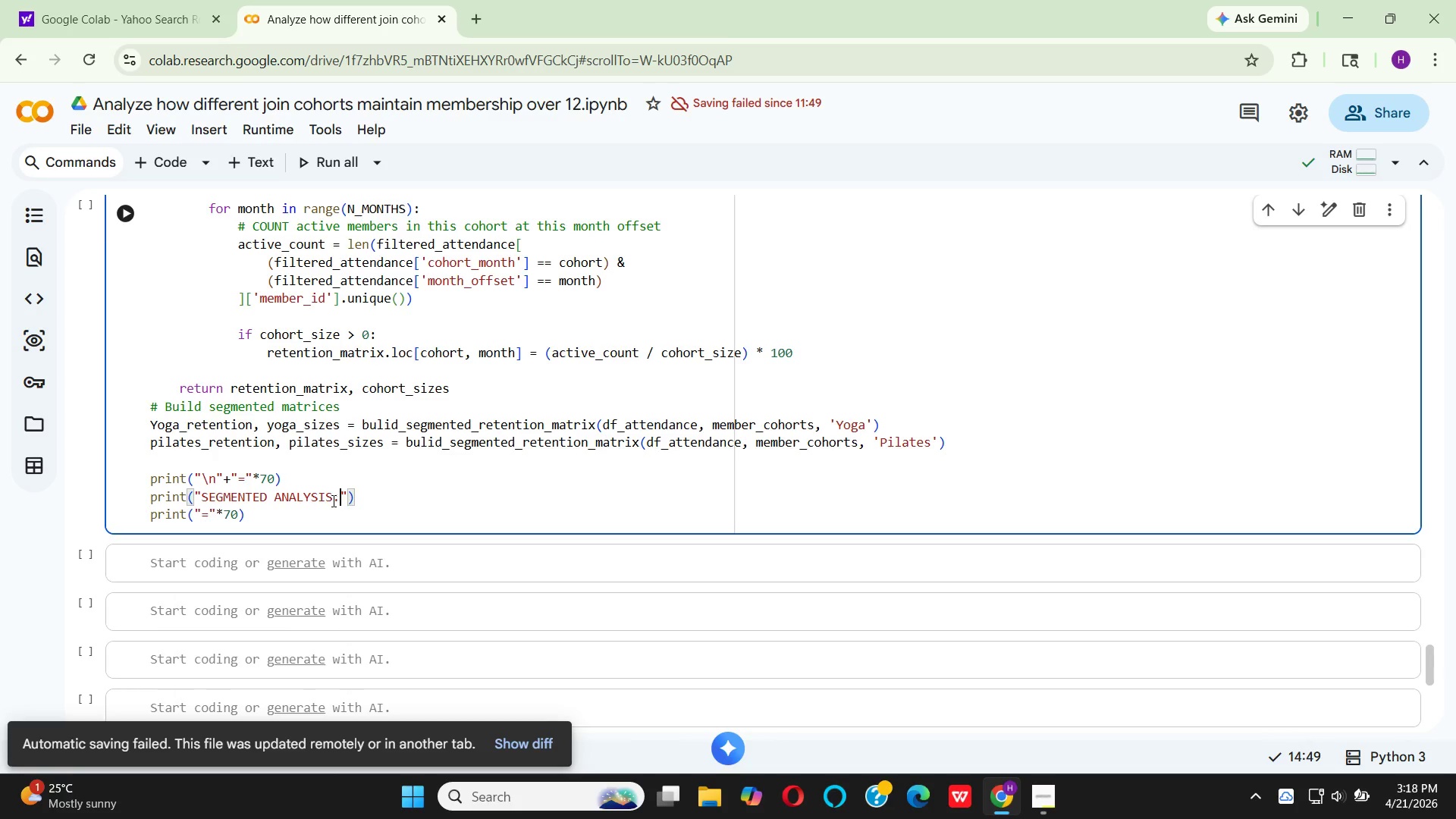 
key(Space)
 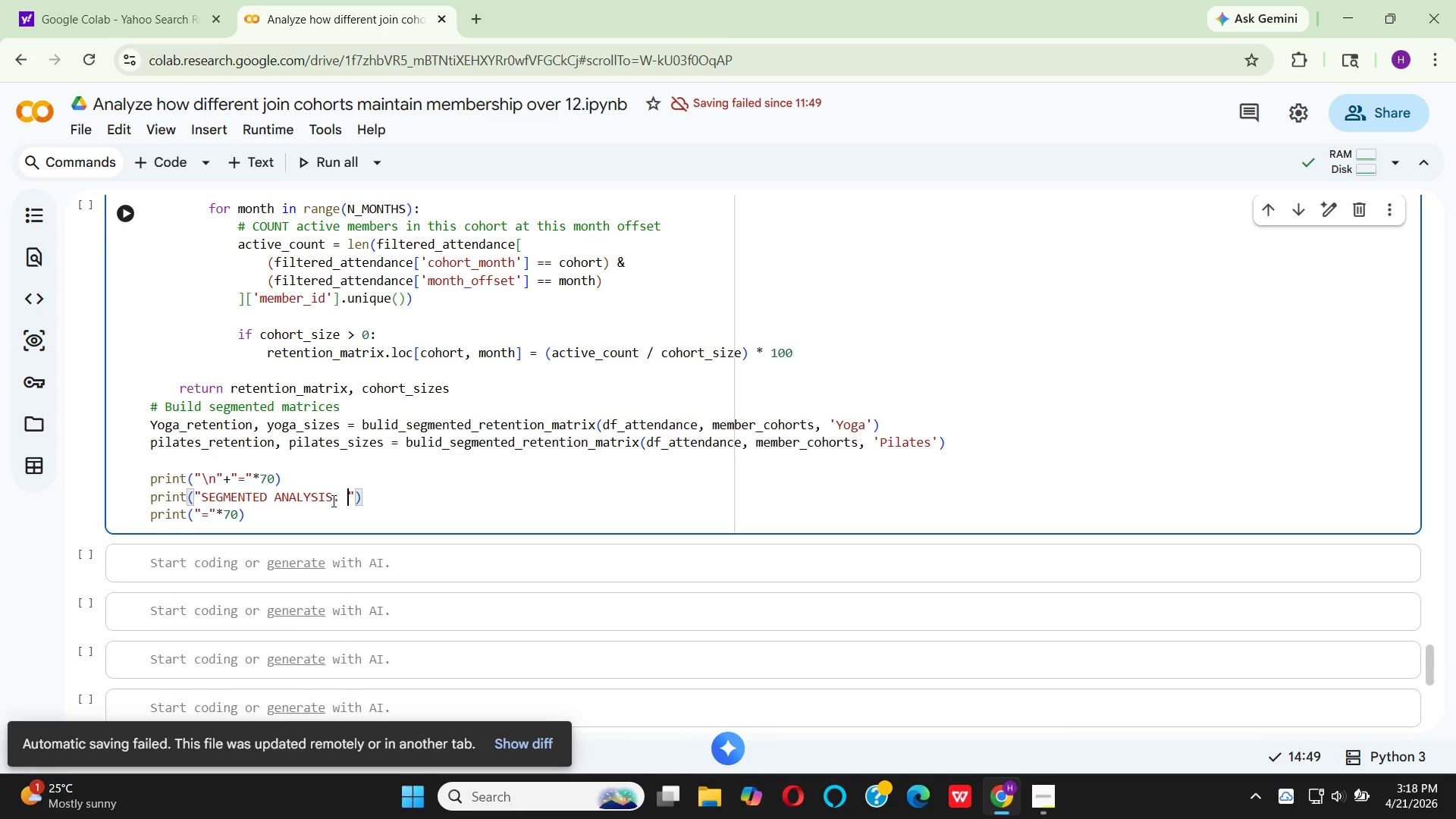 
type(Yoga vs pilates)
 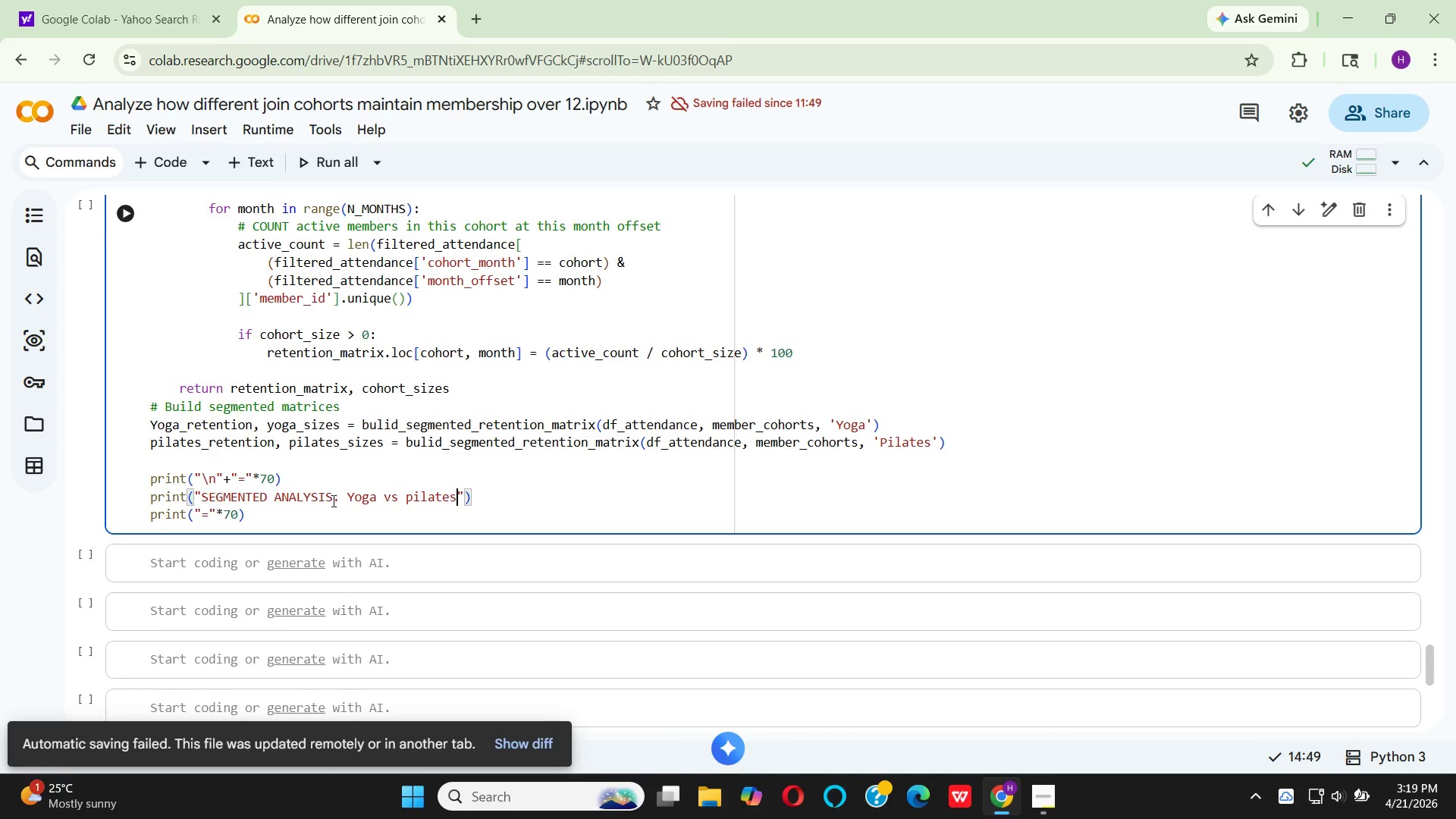 
hold_key(key=ArrowRight, duration=0.31)
 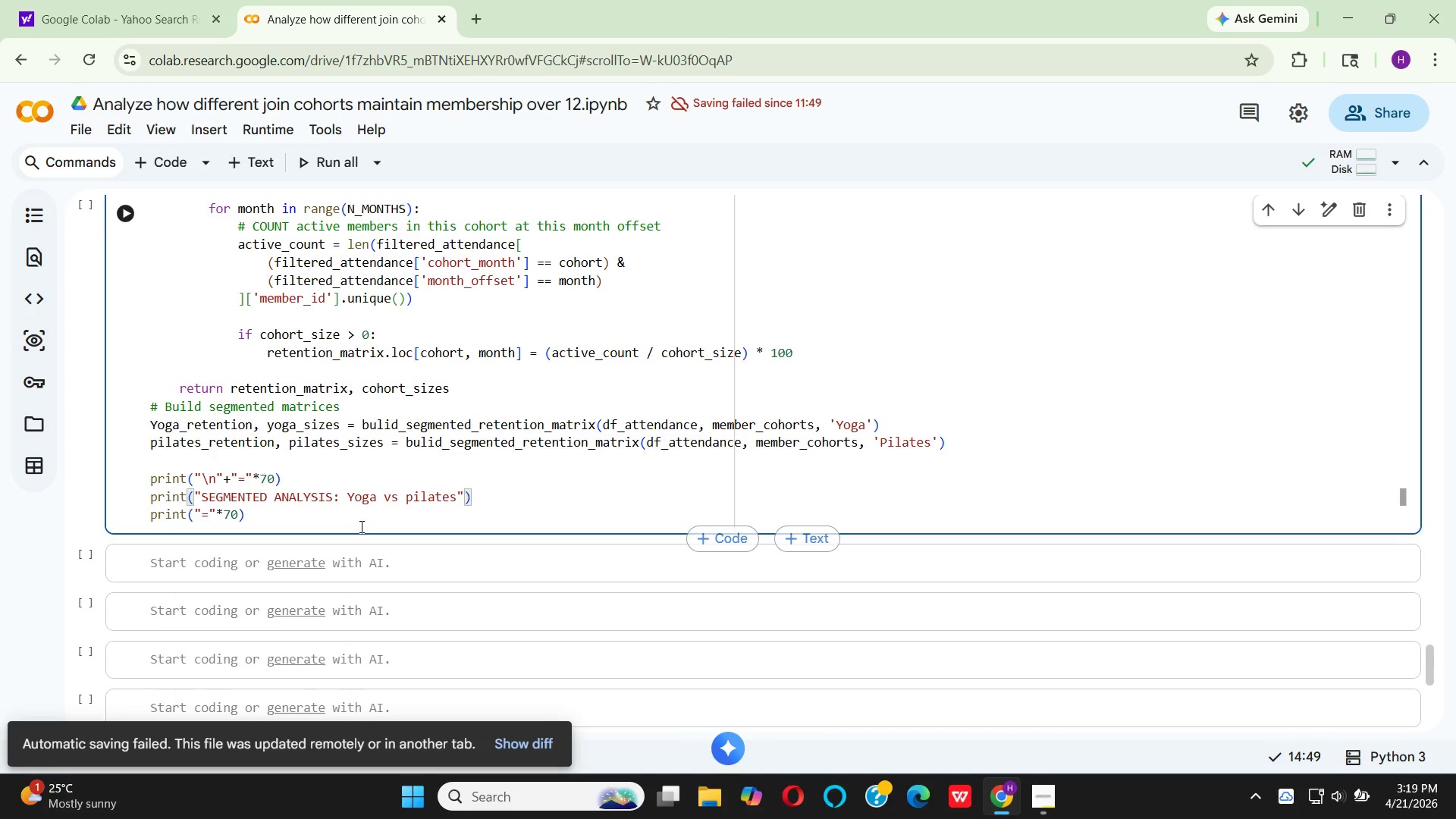 
left_click([360, 525])
 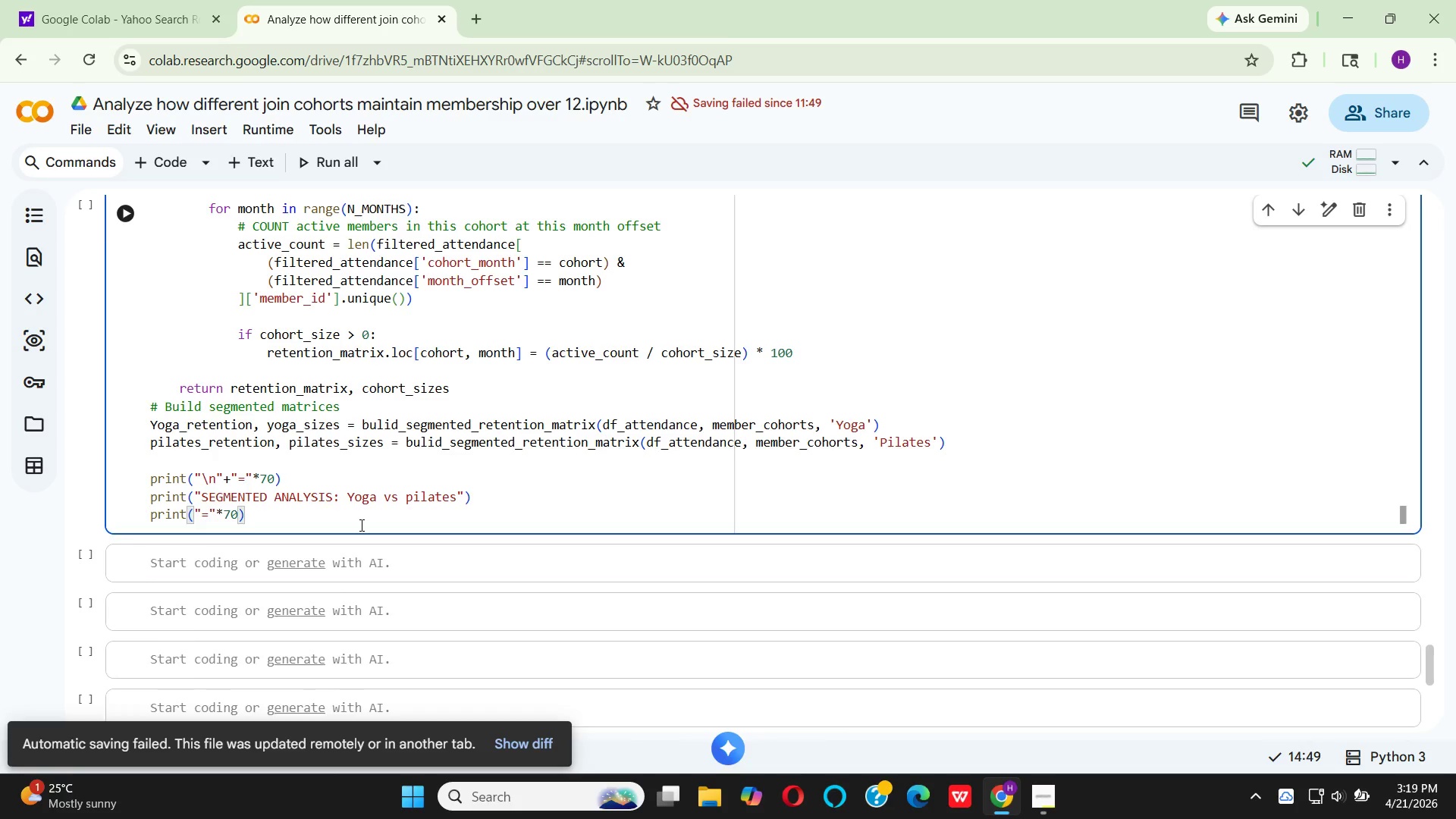 
hold_key(key=Enter, duration=0.31)
 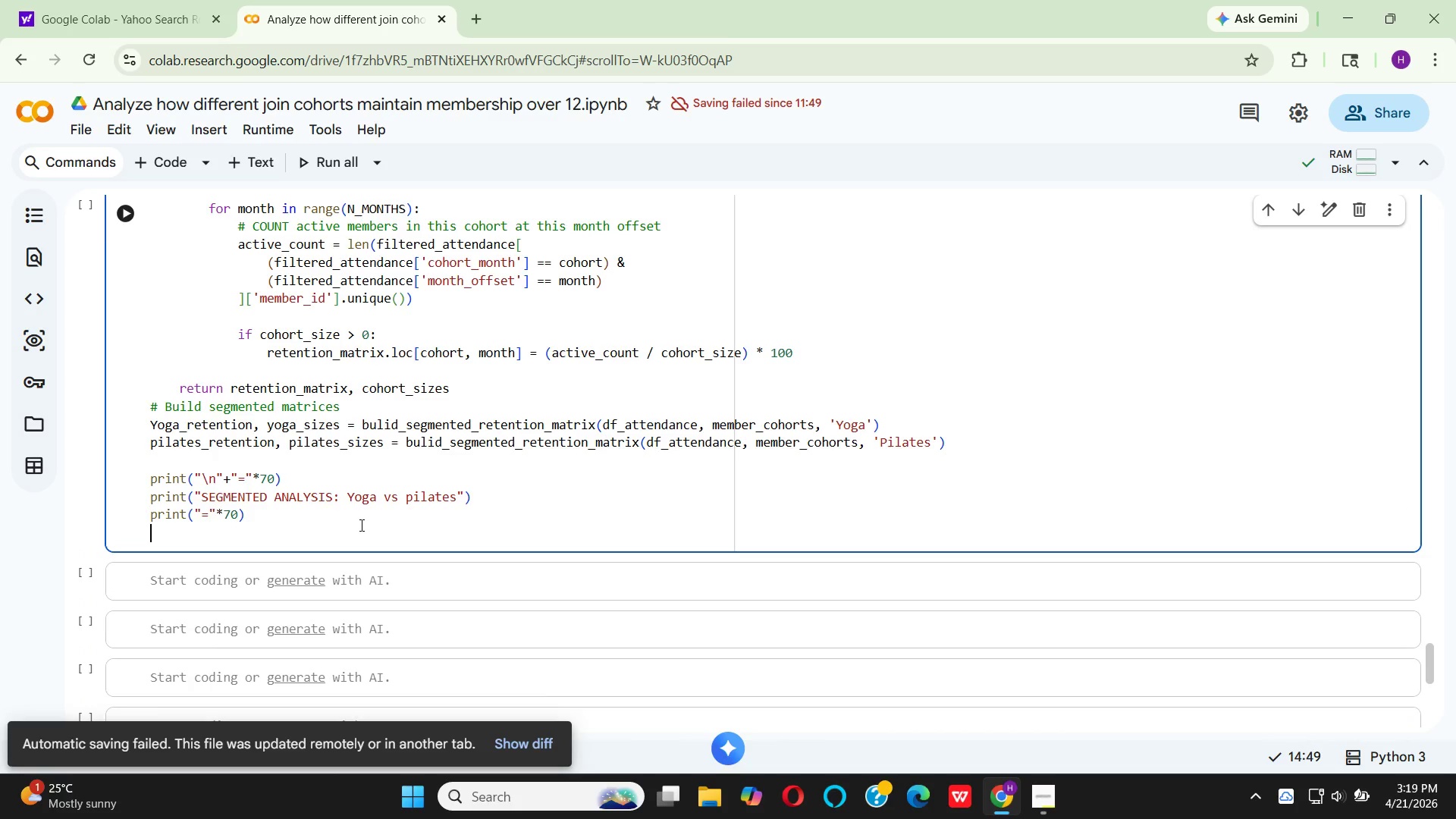 
key(Enter)
 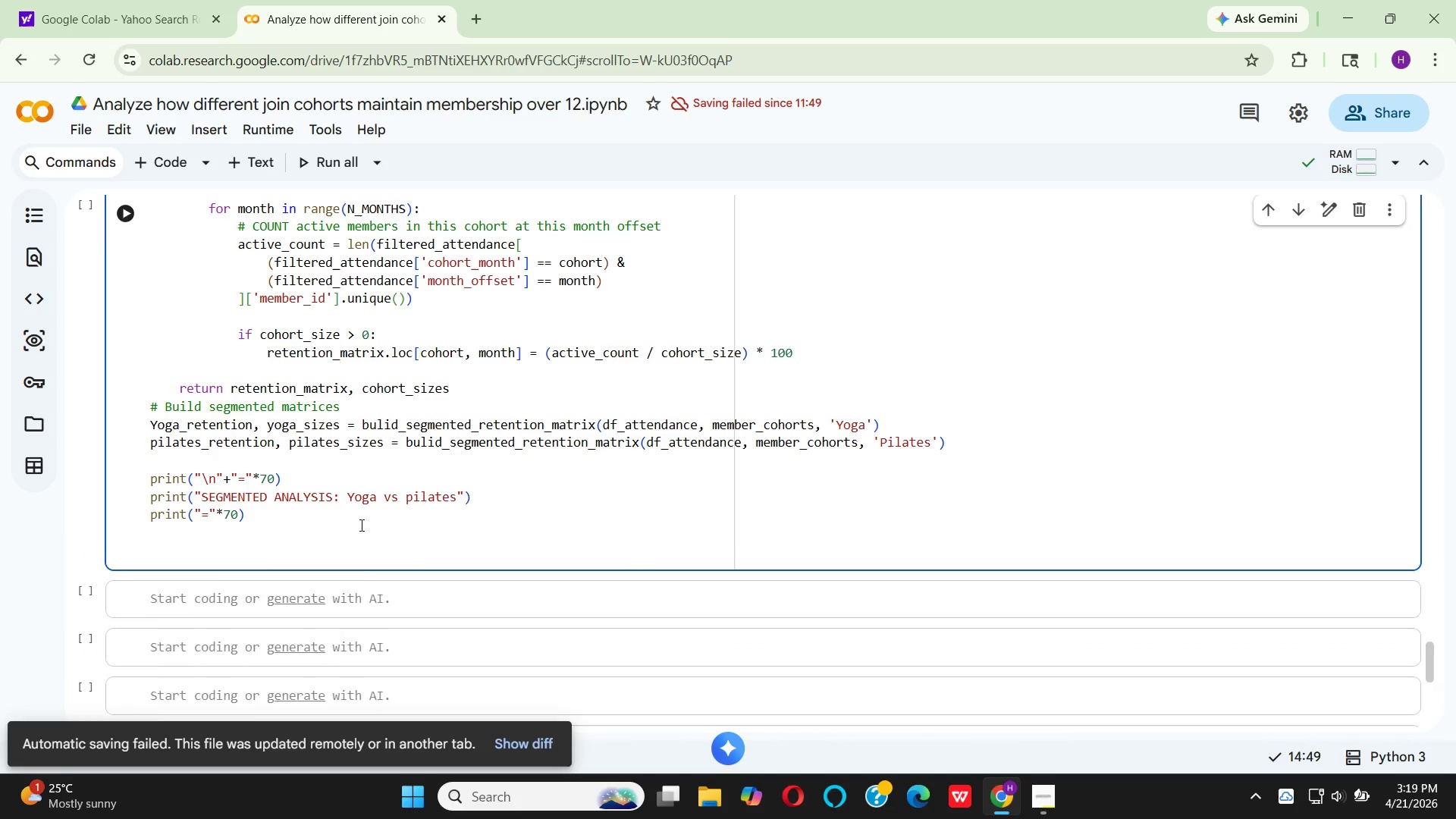 
key(P)
 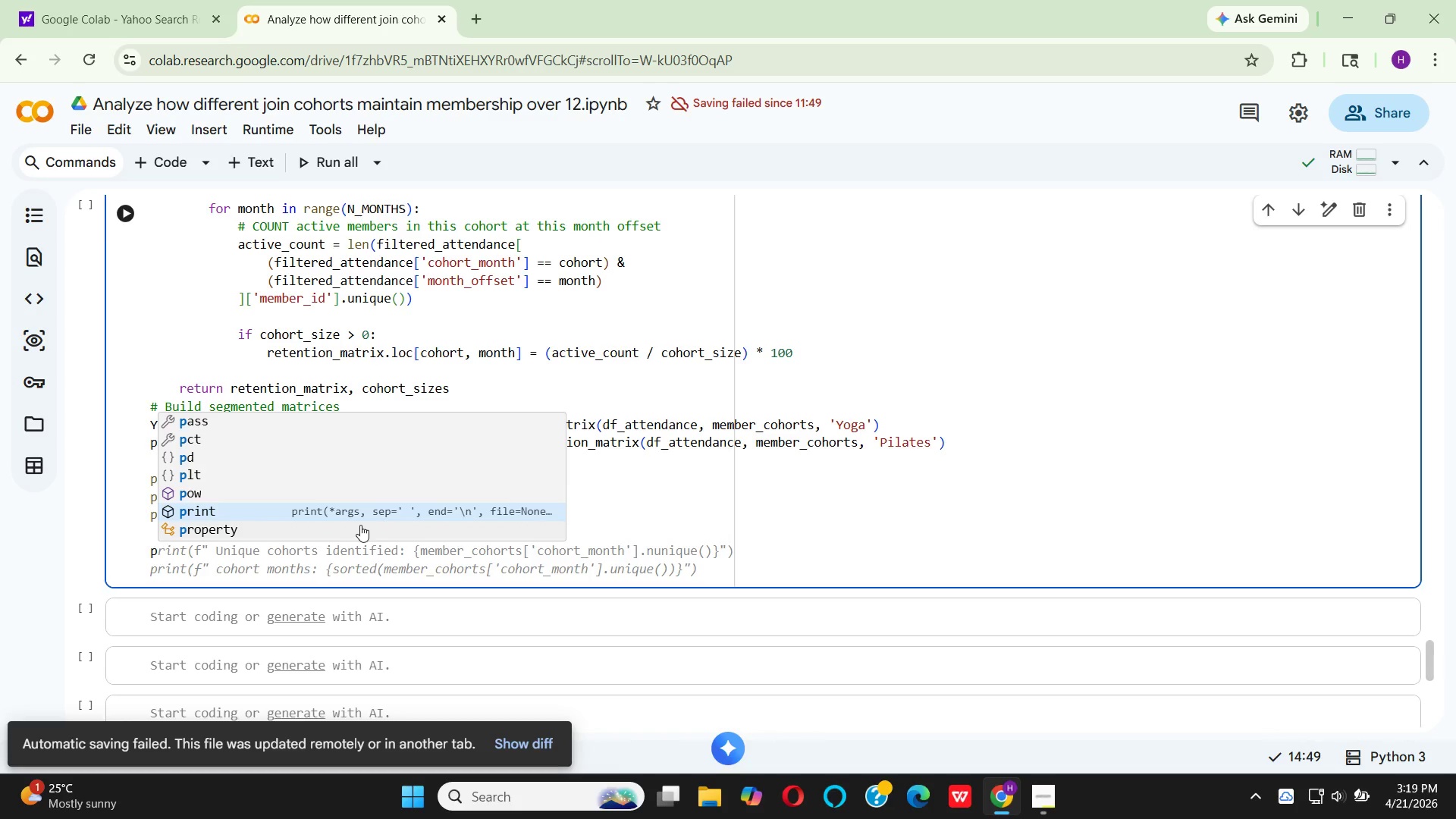 
wait(14.52)
 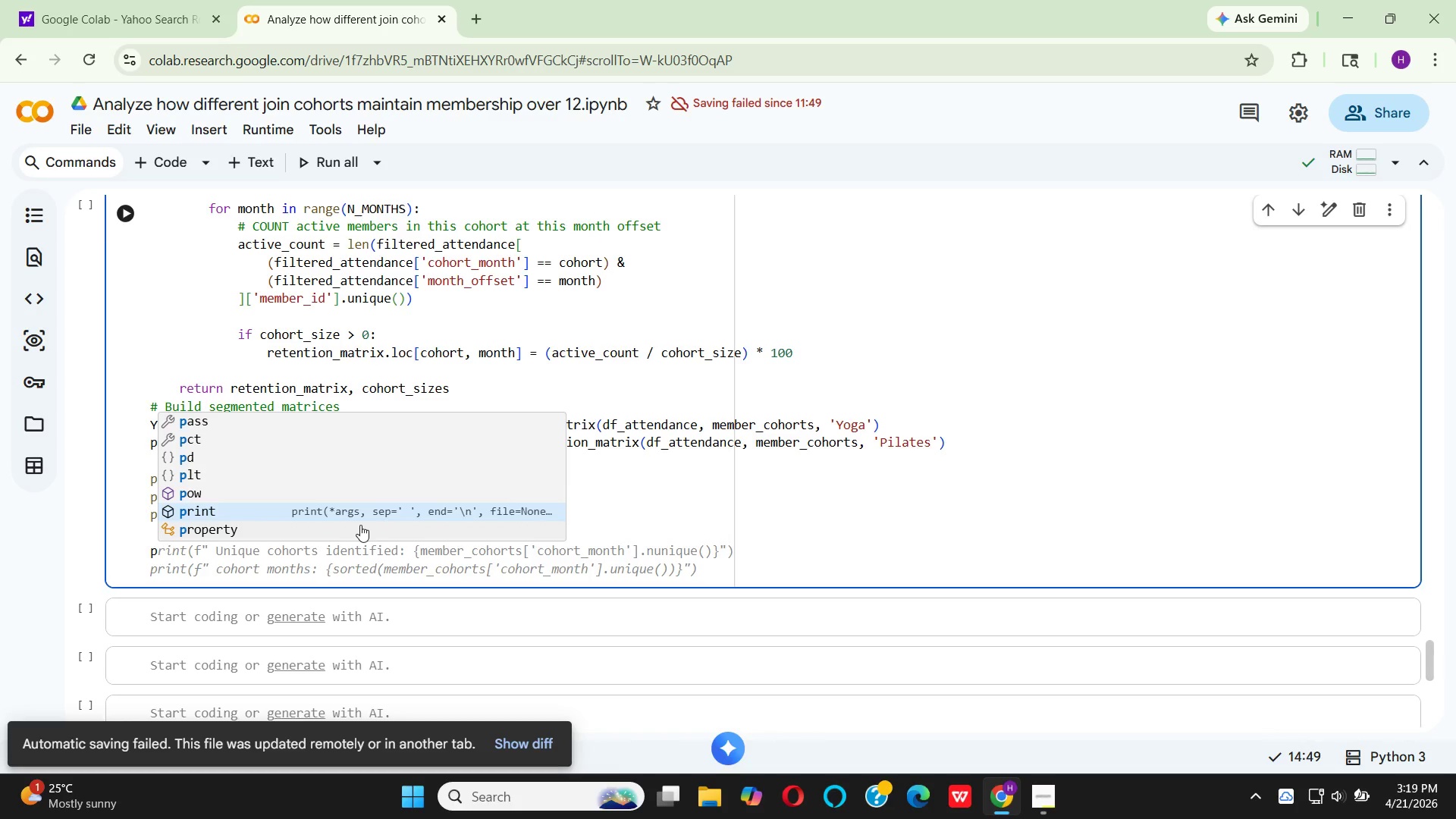 
key(Enter)
 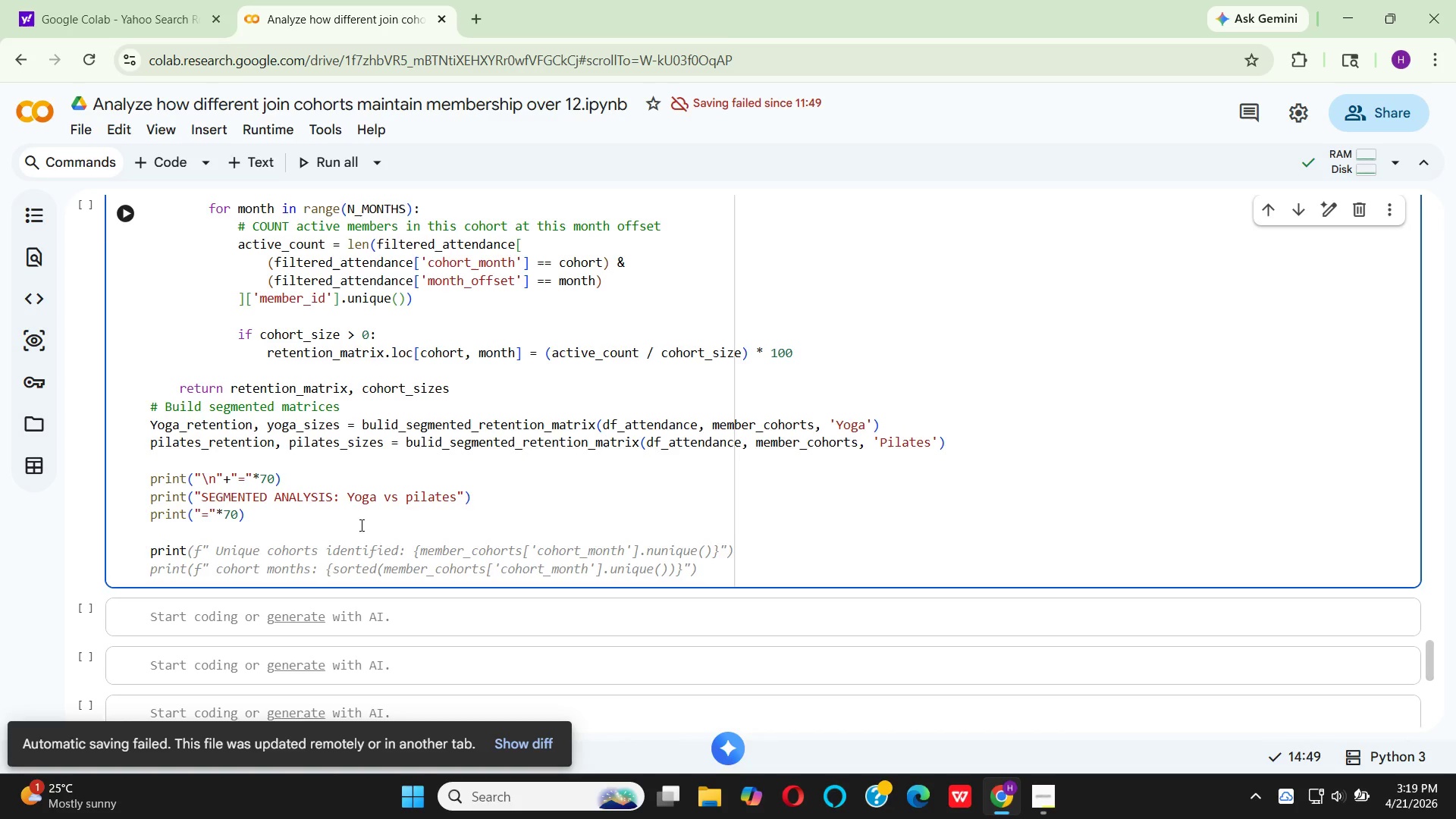 
type((f" )
 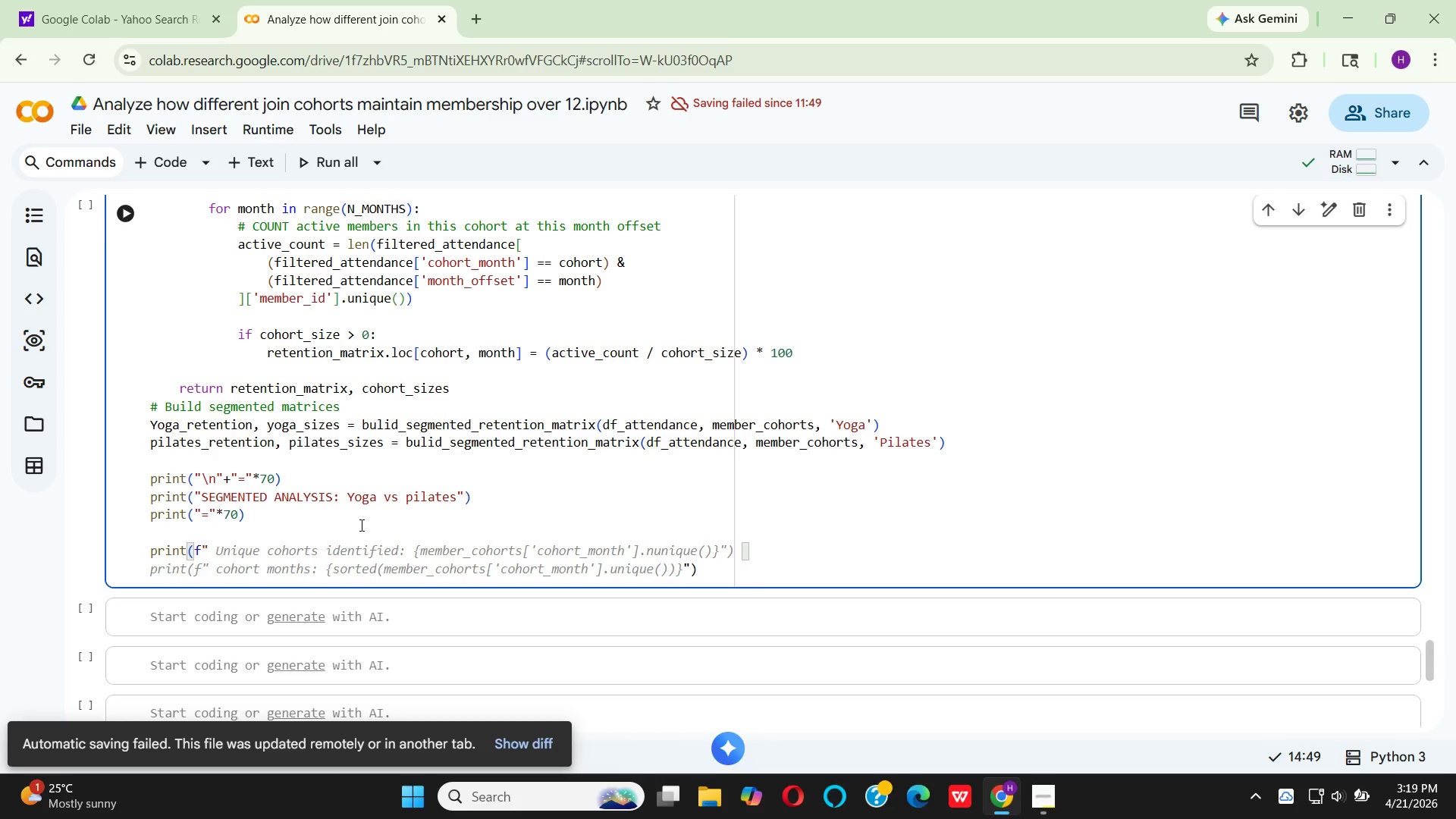 
wait(6.27)
 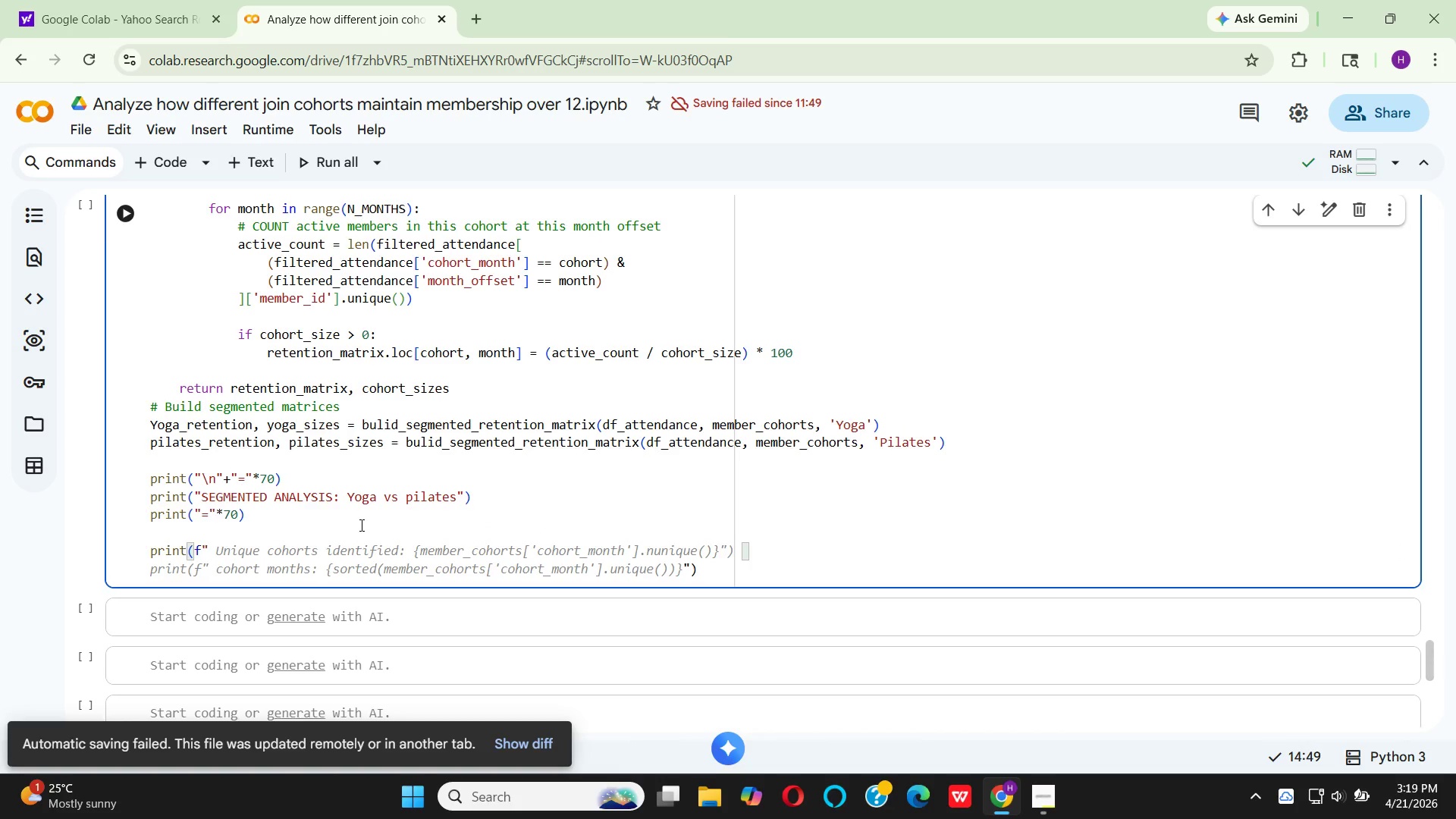 
type(Yoge members: {sum)
 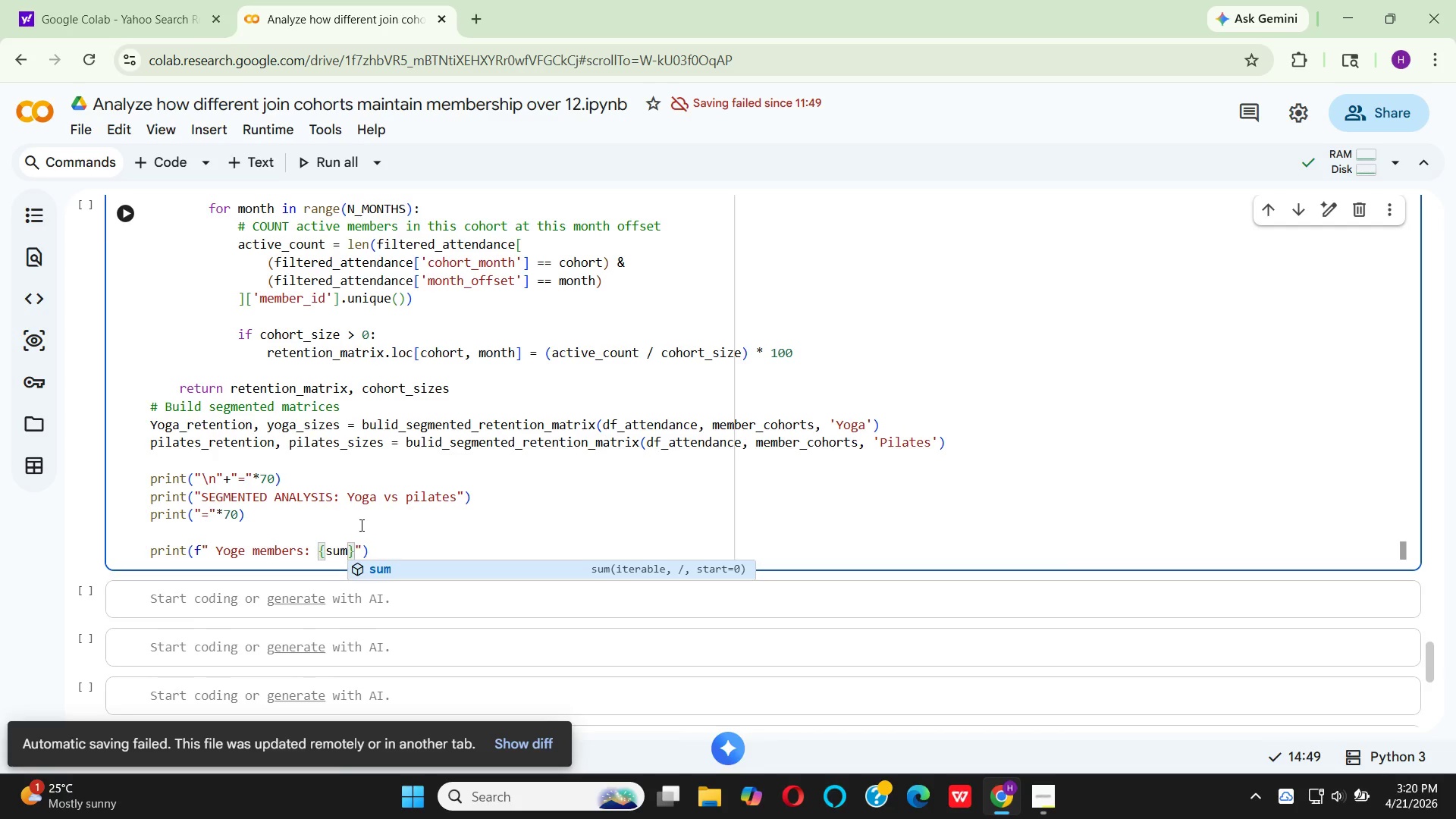 
key(Enter)
 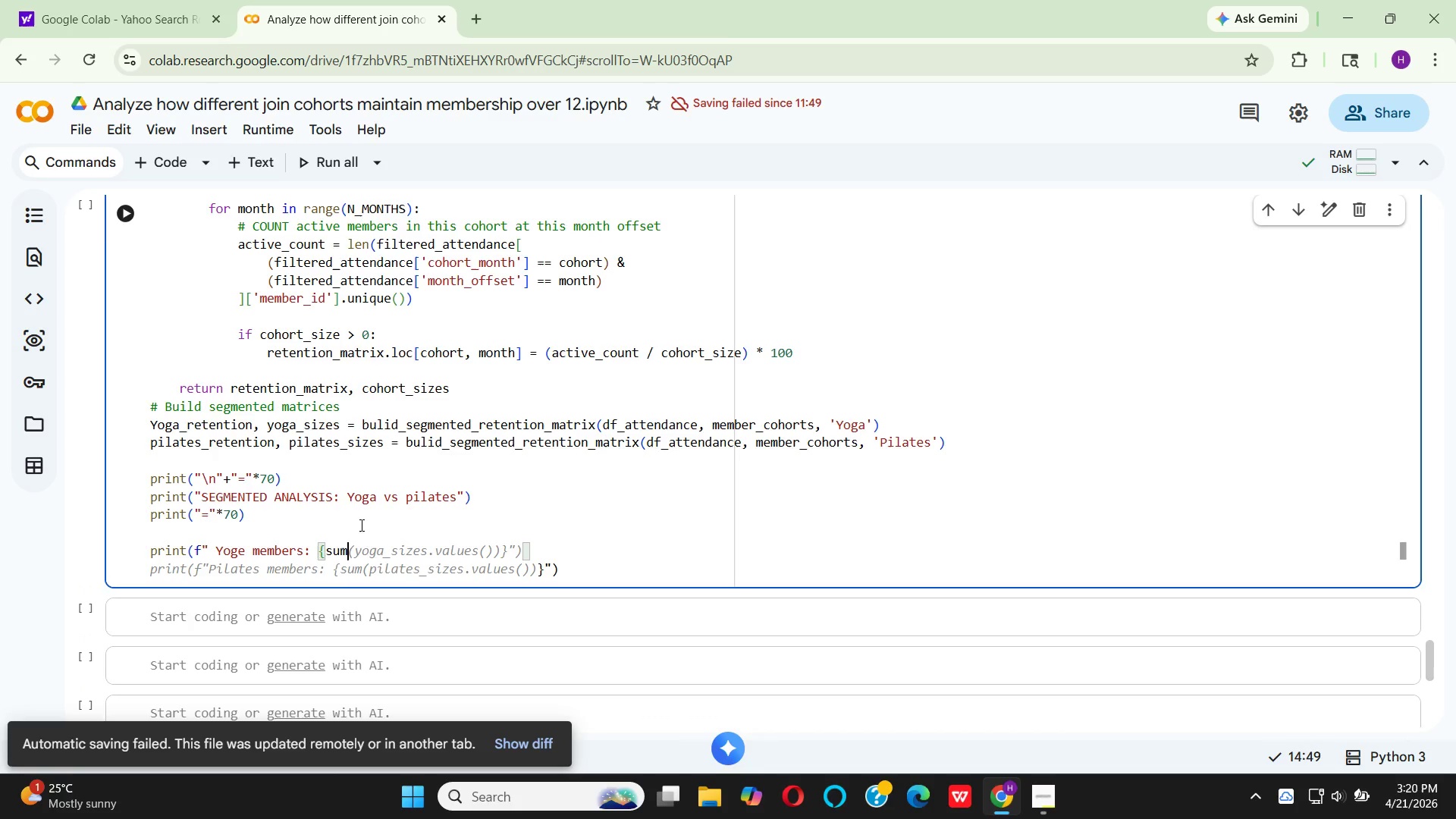 
key(Shift+9)
 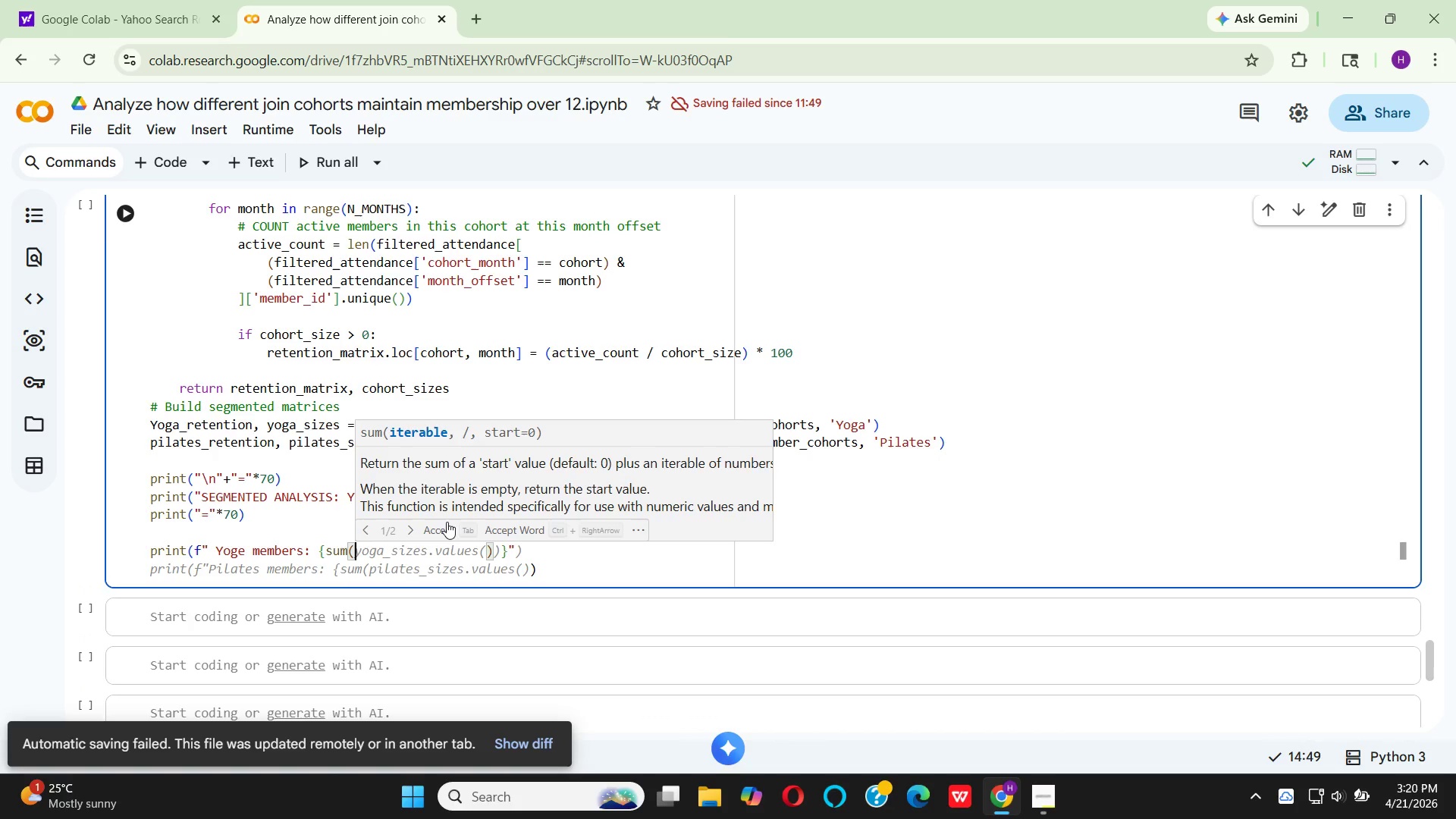 
wait(5.62)
 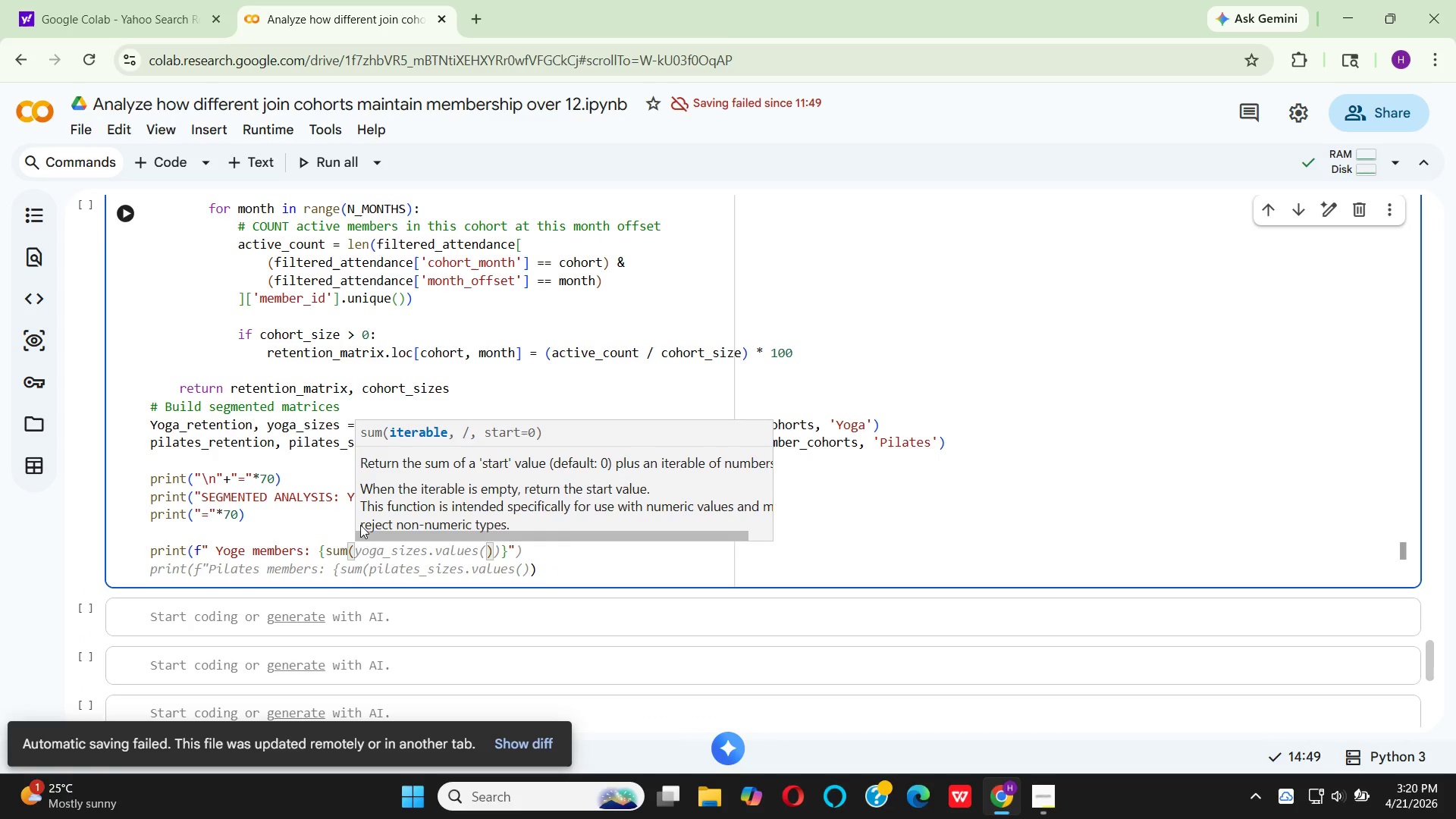 
left_click([442, 528])
 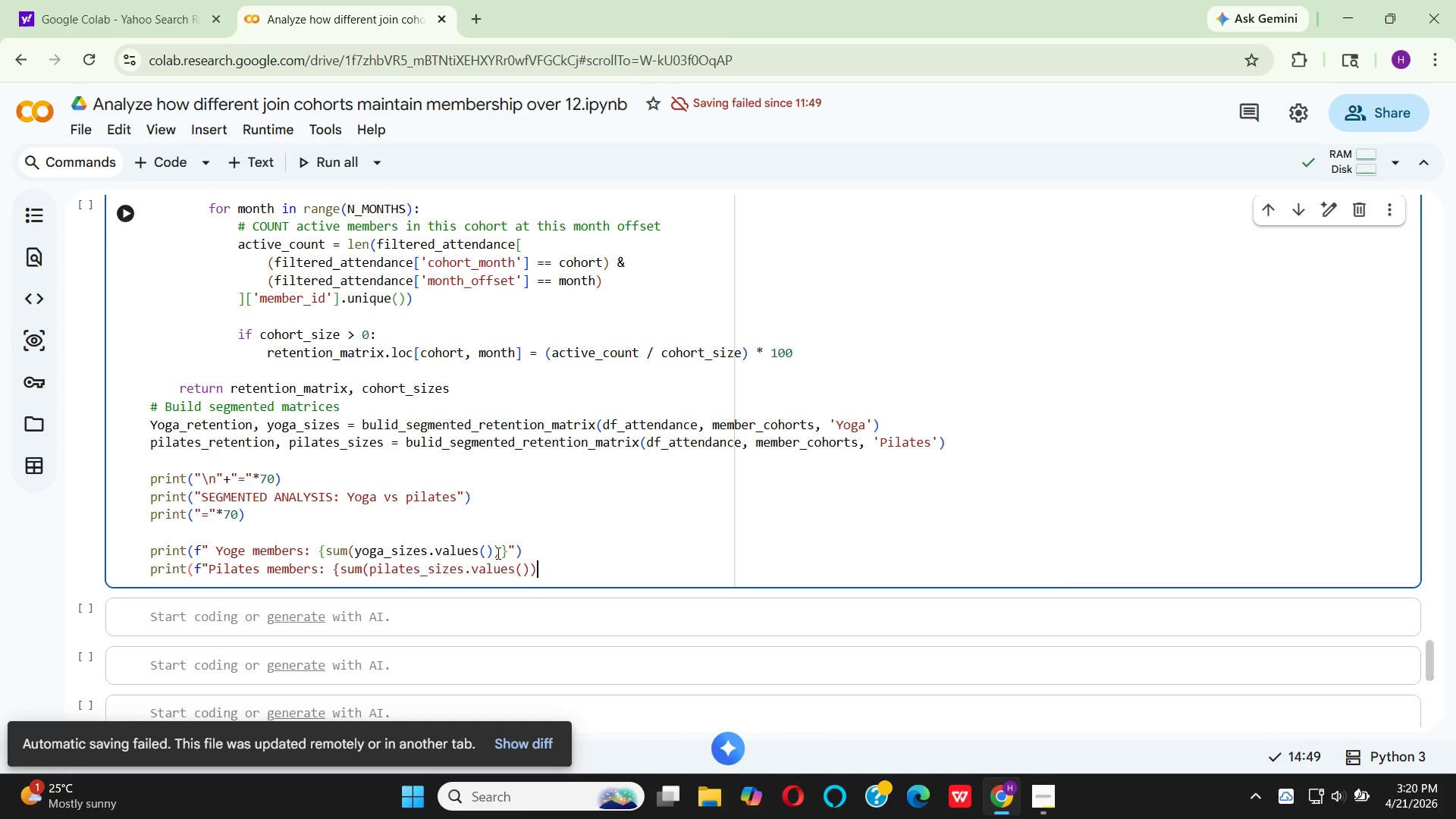 
wait(13.38)
 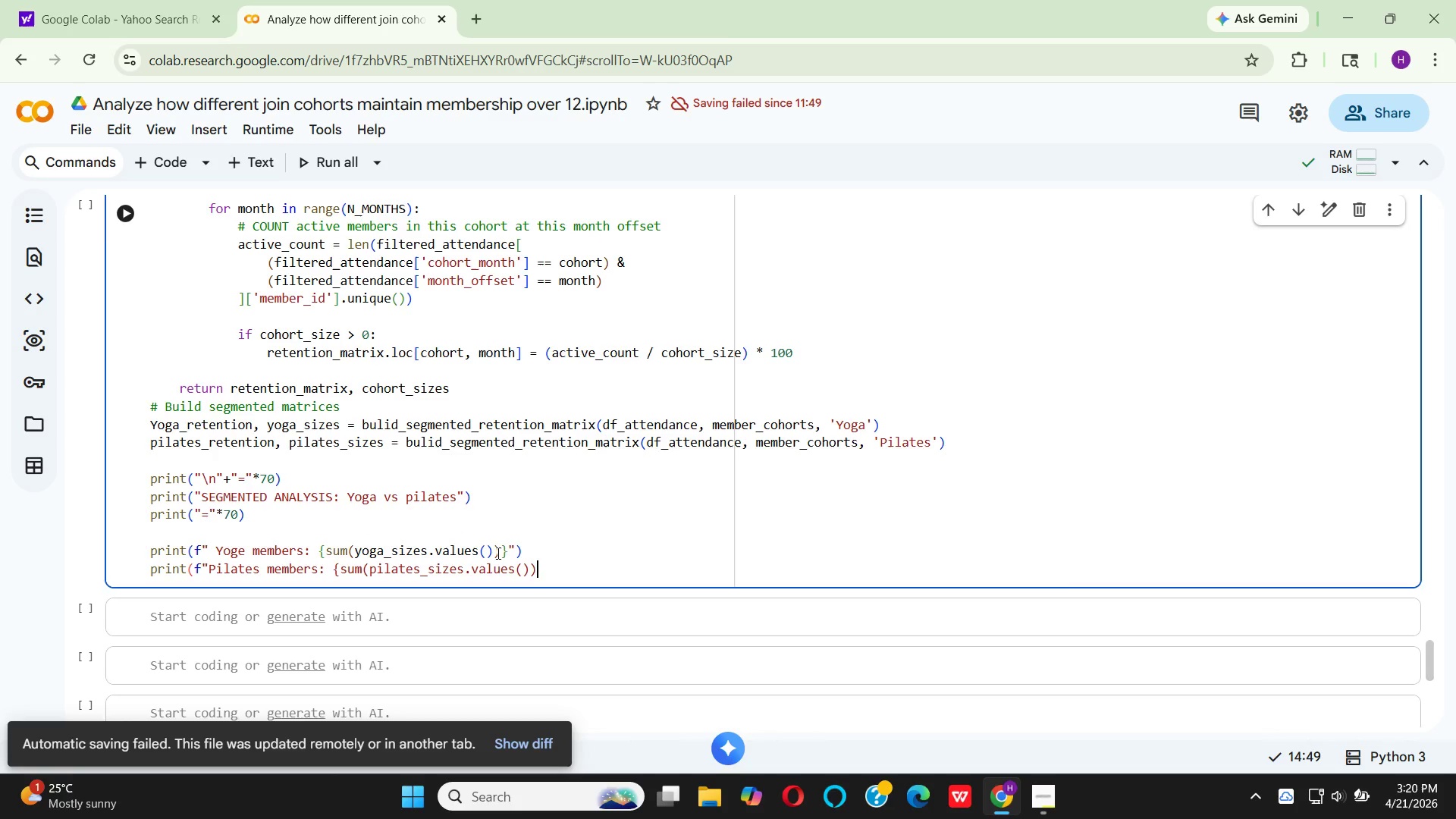 
left_click([499, 555])
 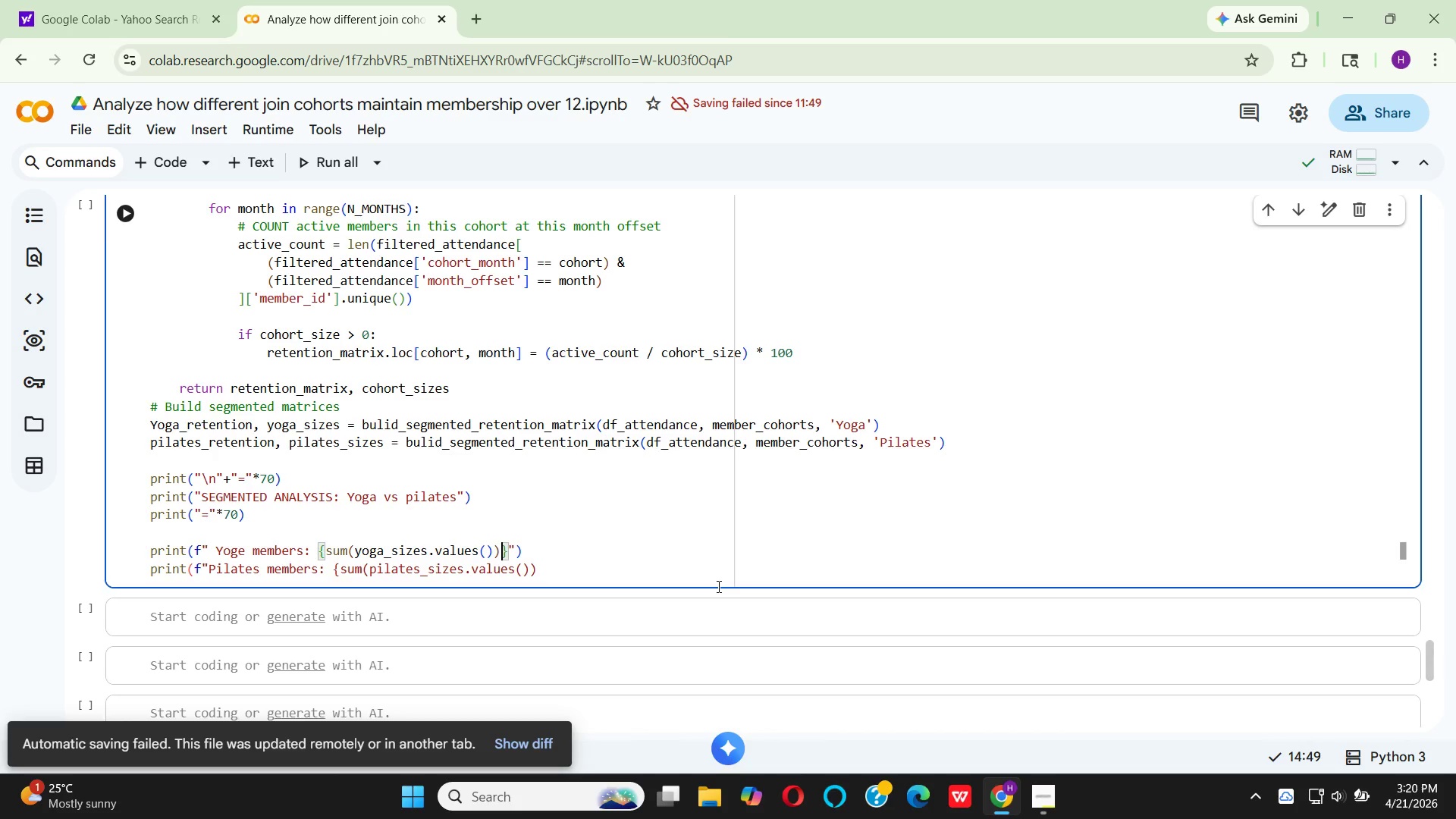 
key(Shift+Semicolon)
 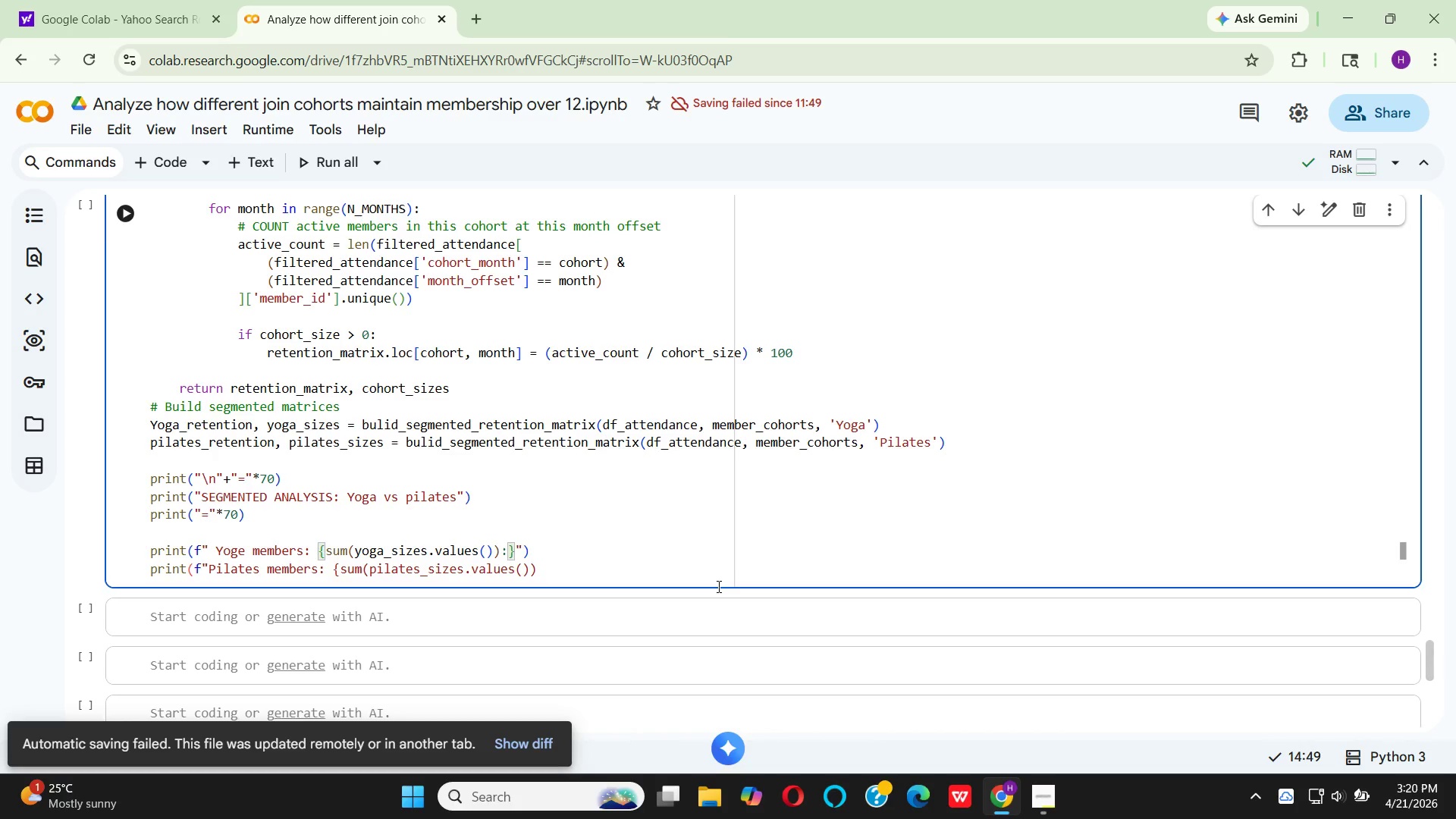 
key(Comma)
 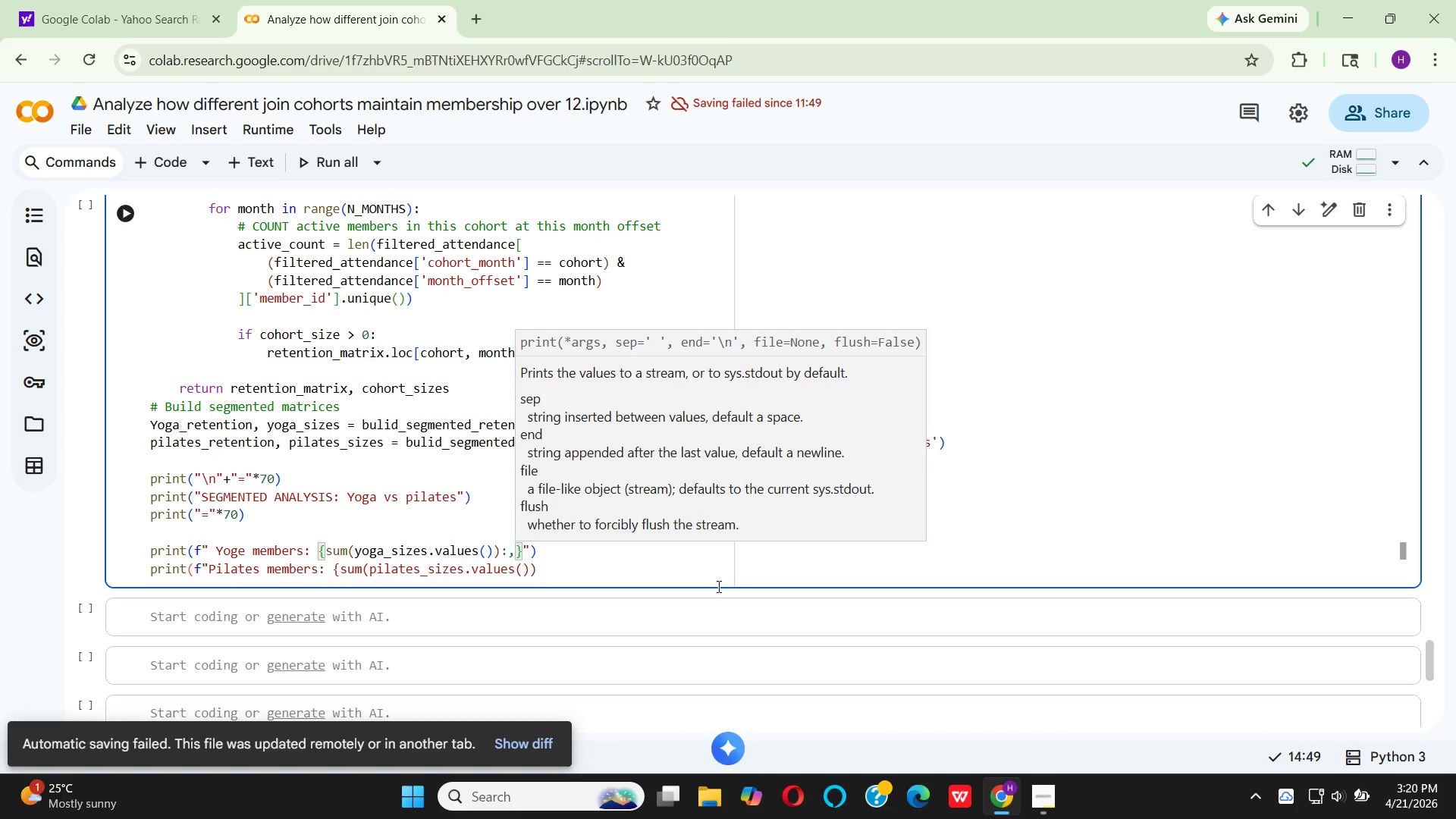 
key(ArrowRight)
 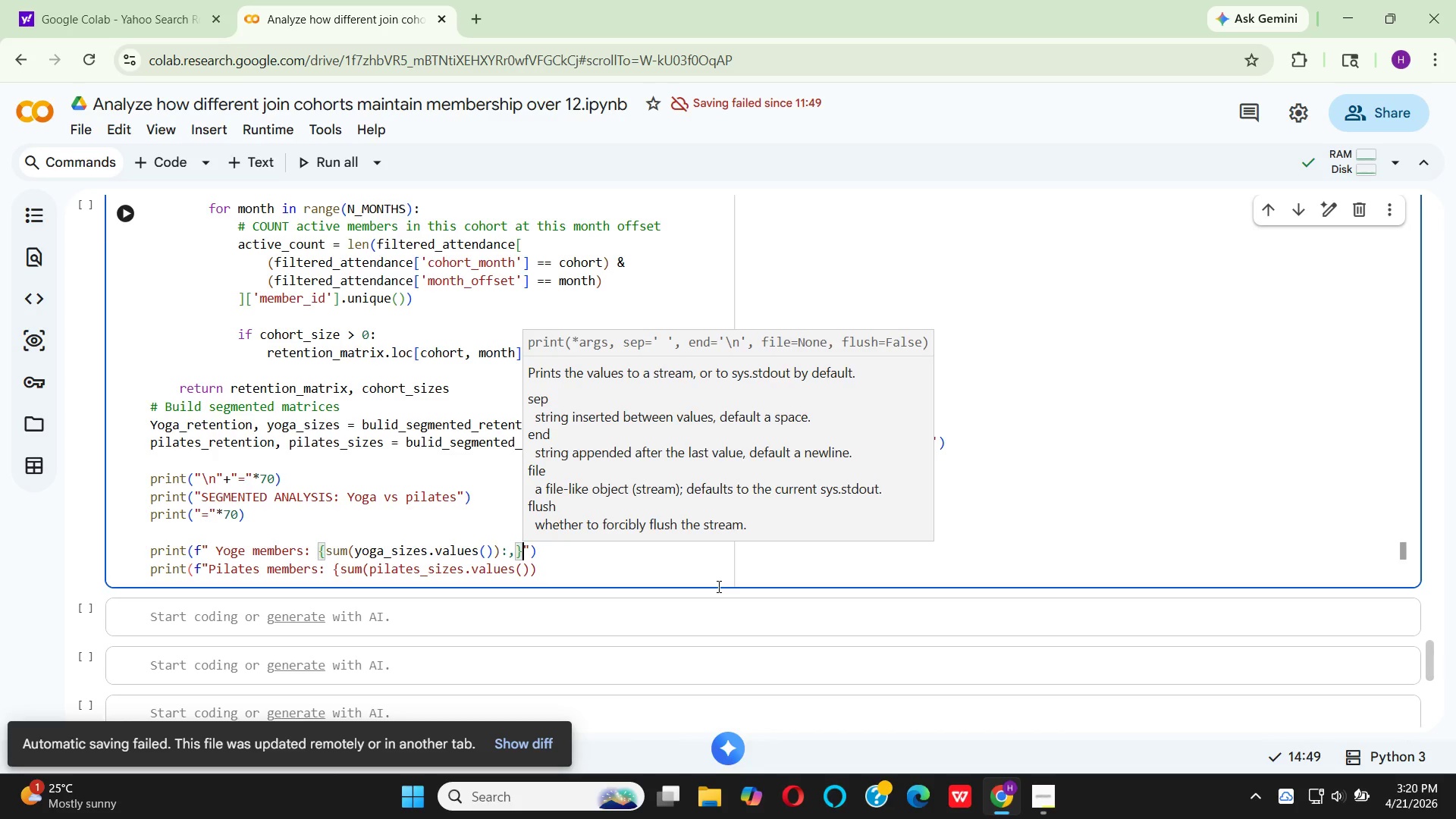 
key(Space)
 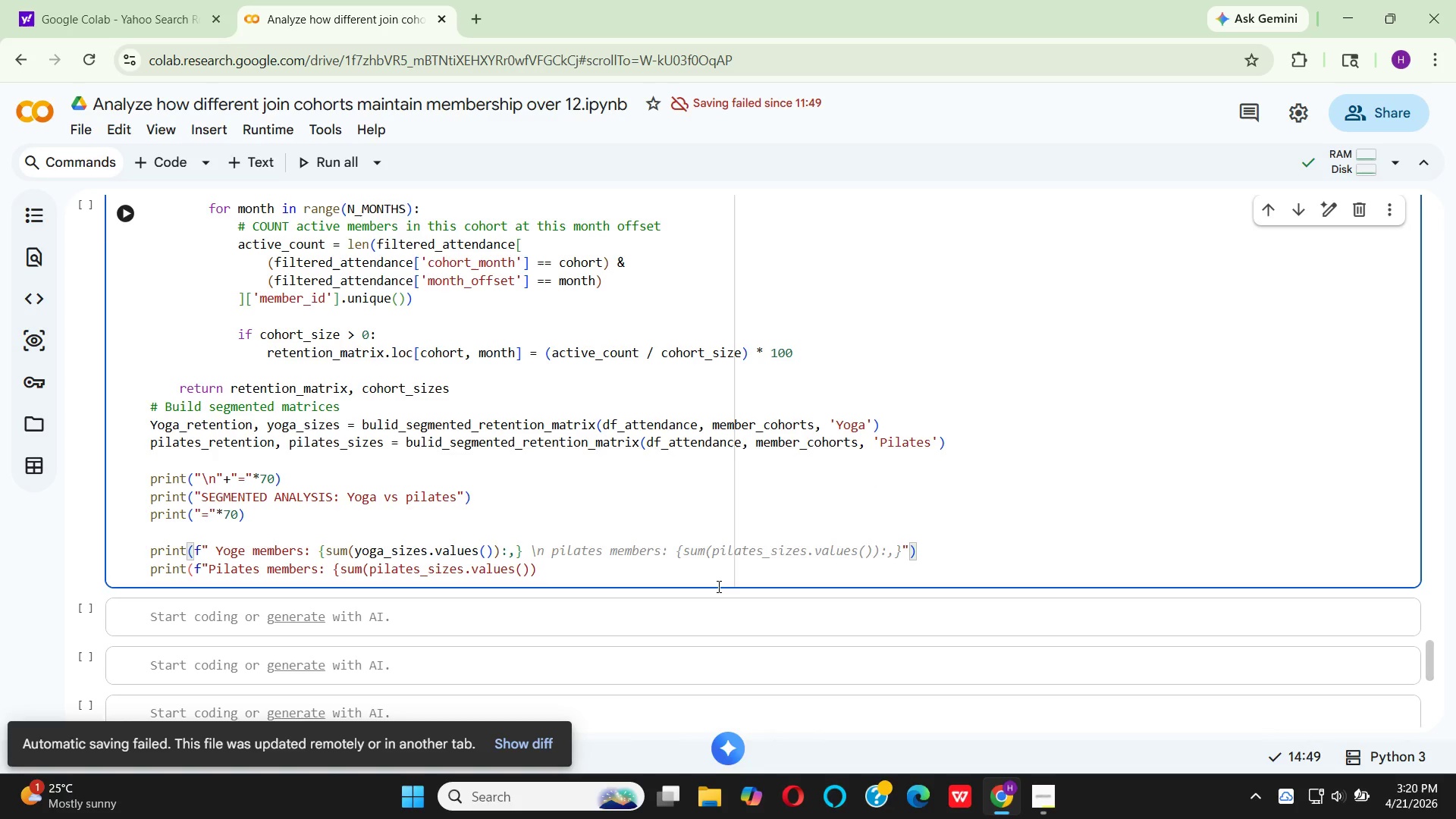 
type(total)
 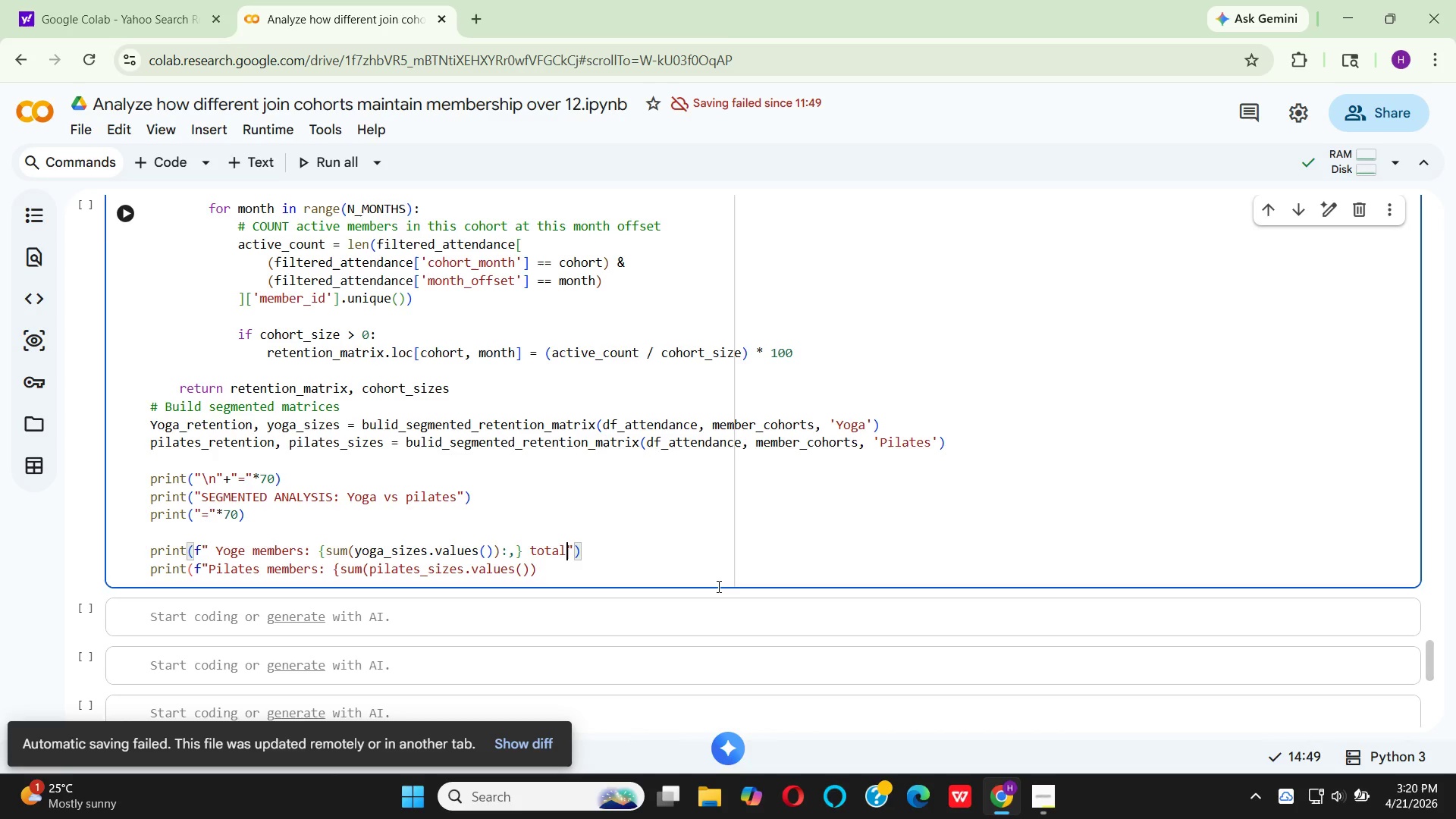 
wait(11.23)
 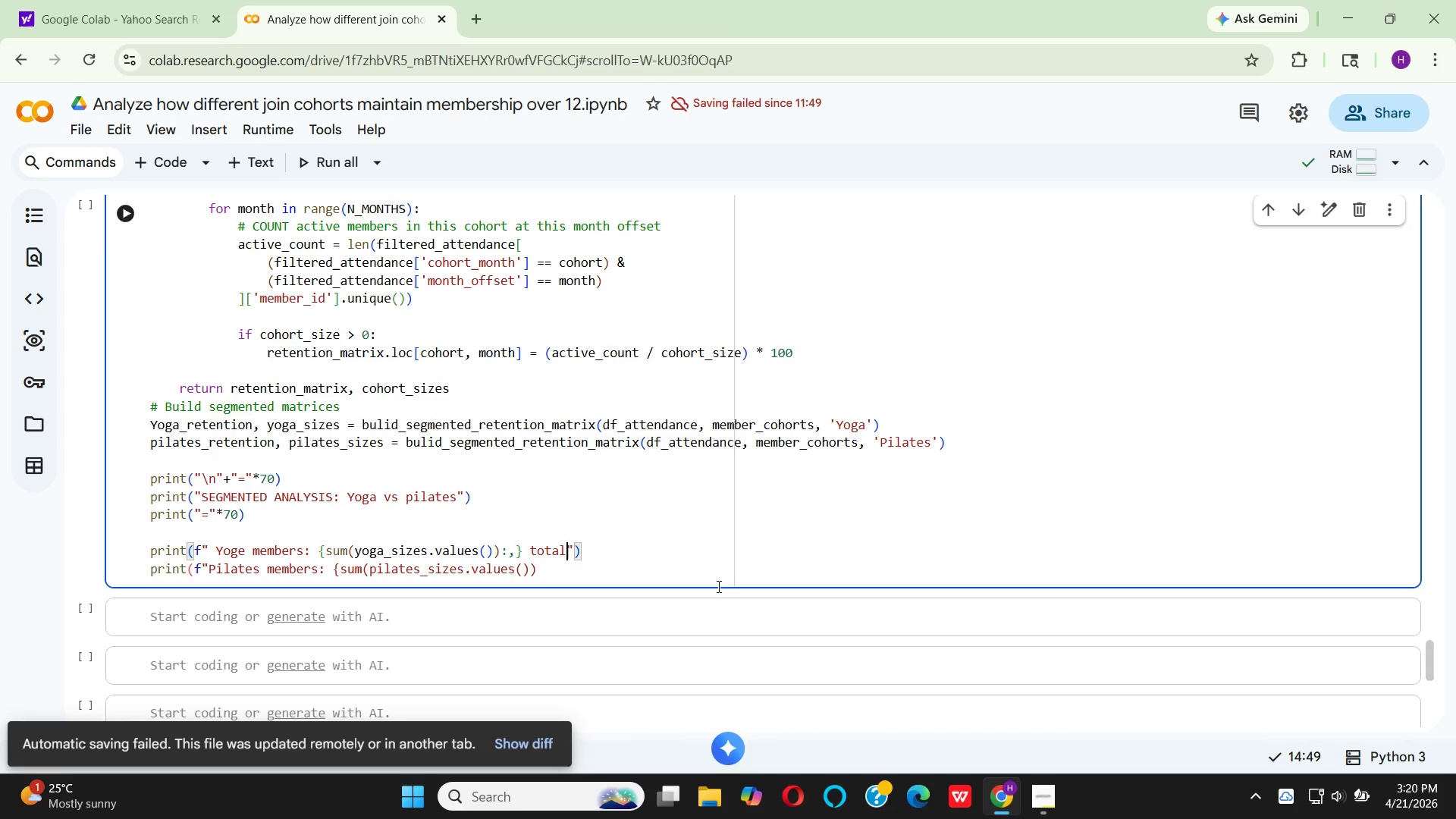 
left_click([211, 560])
 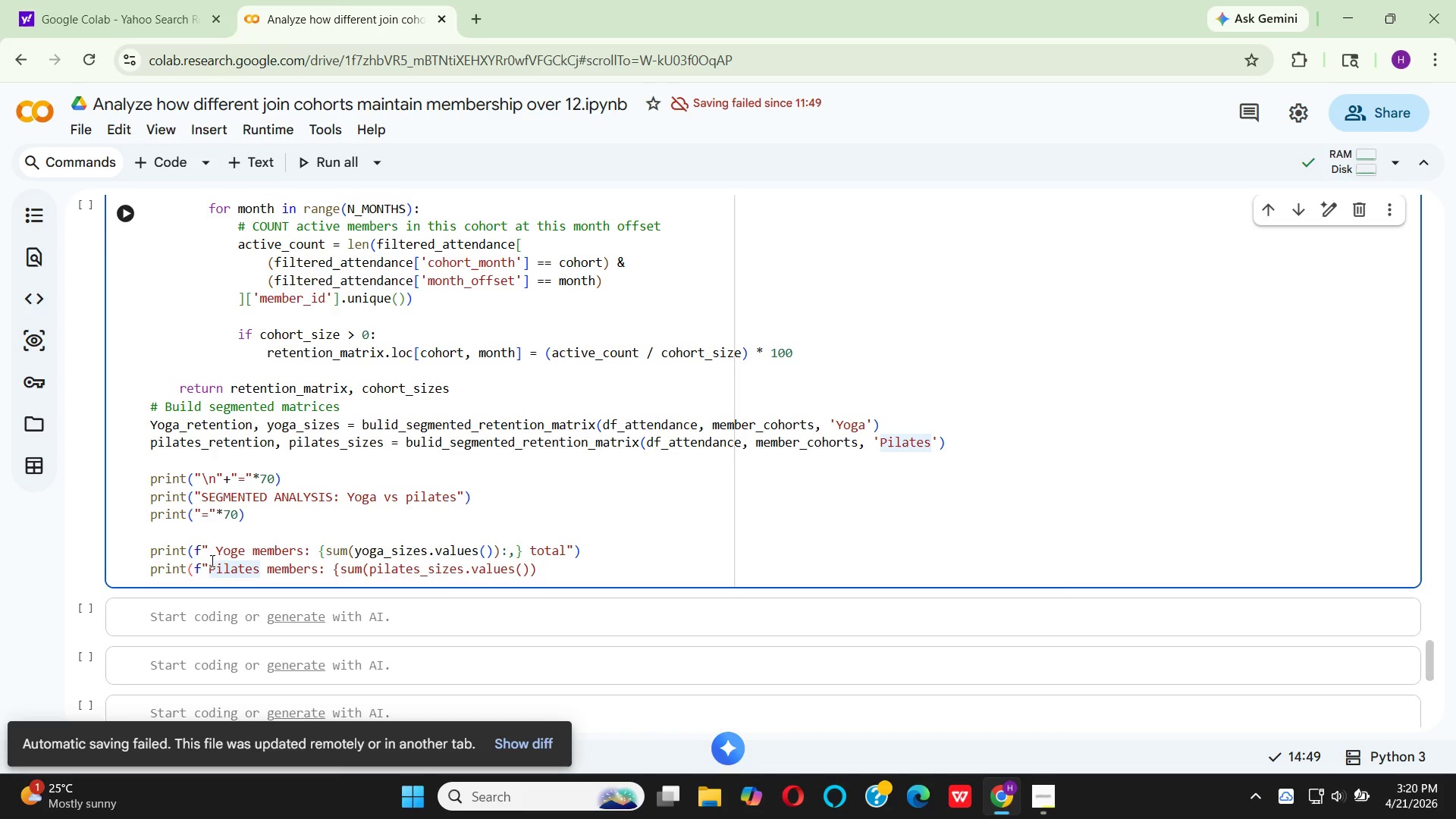 
hold_key(key=Space, duration=0.31)
 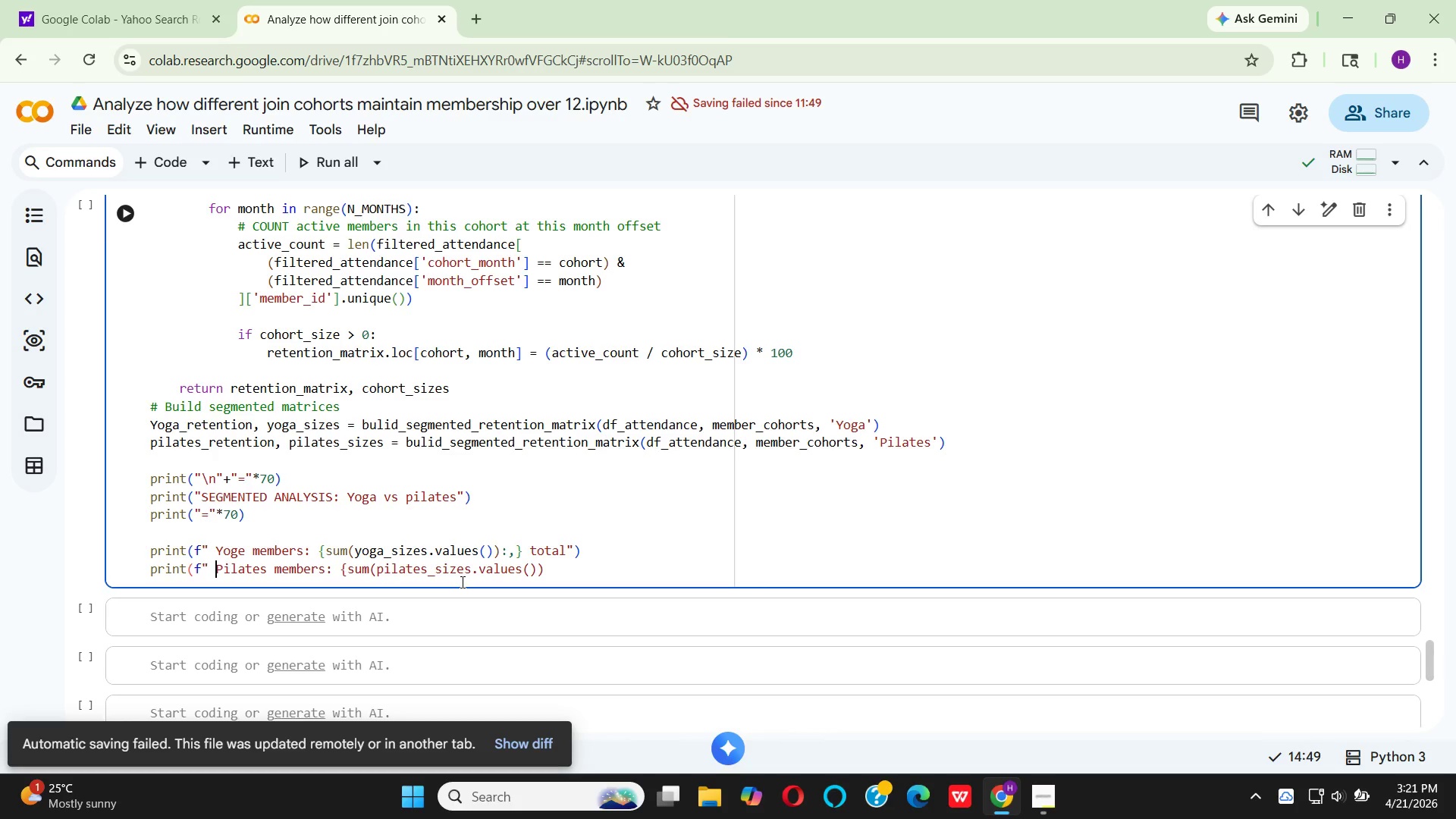 
wait(18.77)
 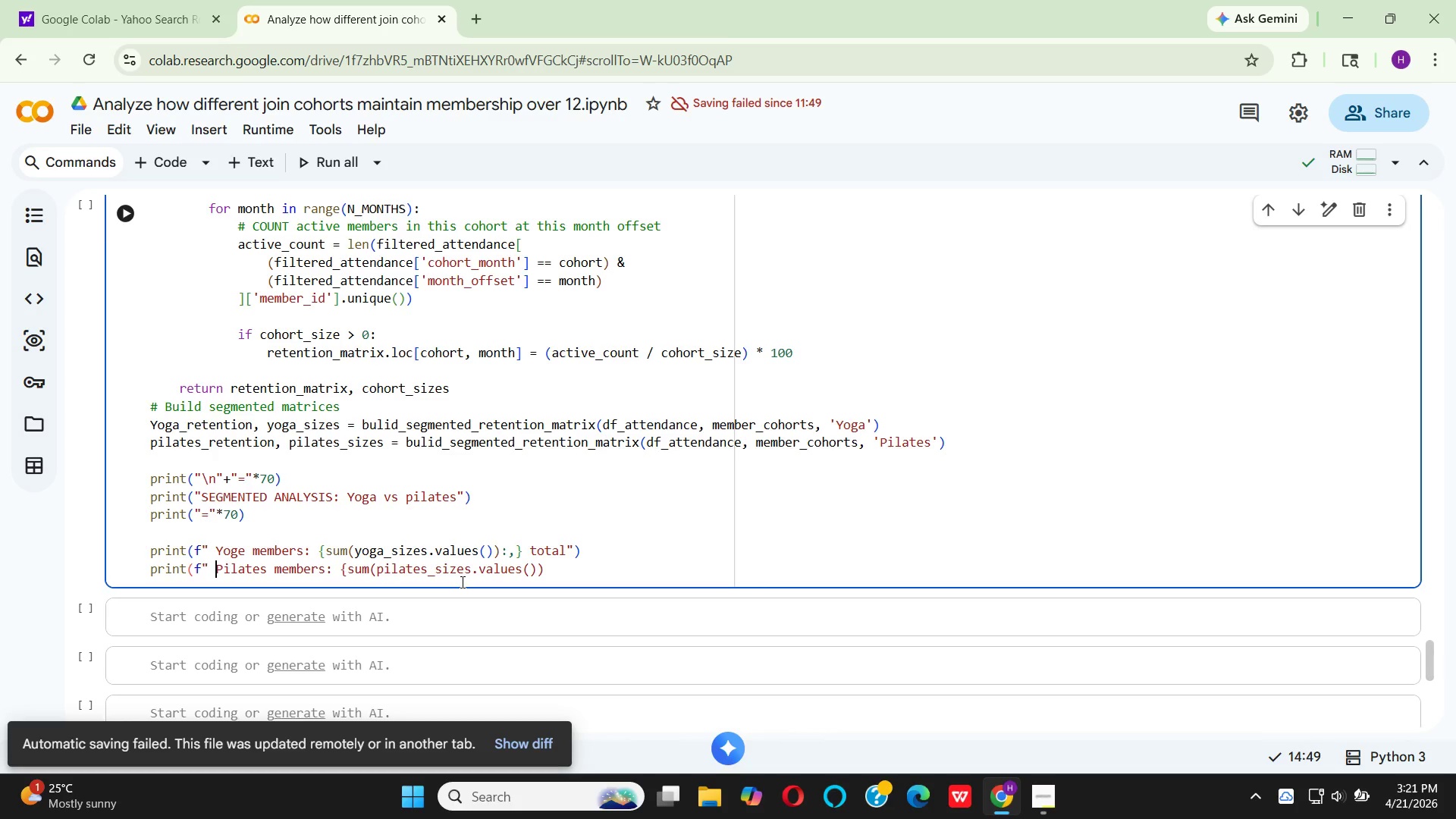 
left_click([553, 583])
 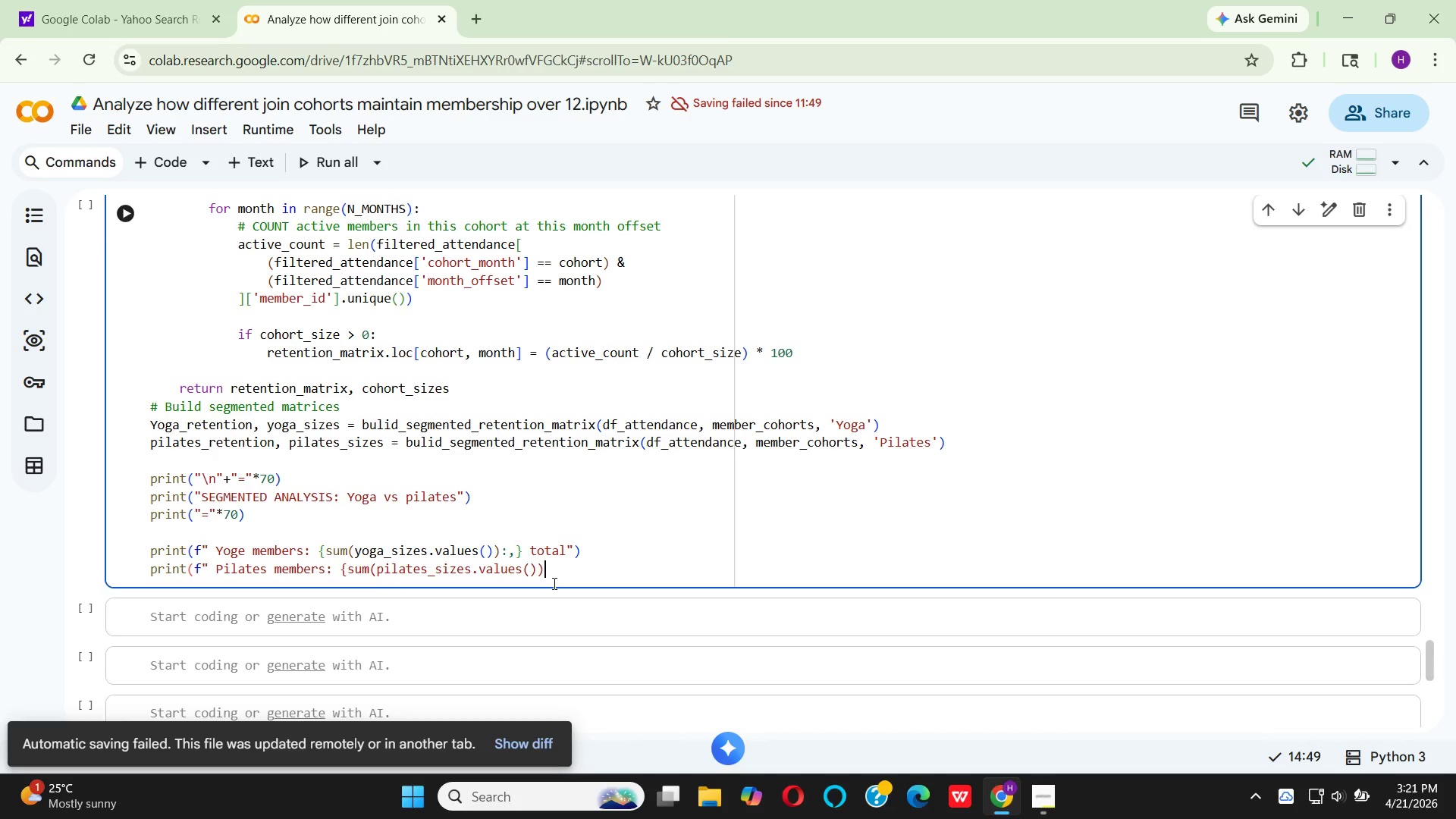 
key(Shift+Semicolon)
 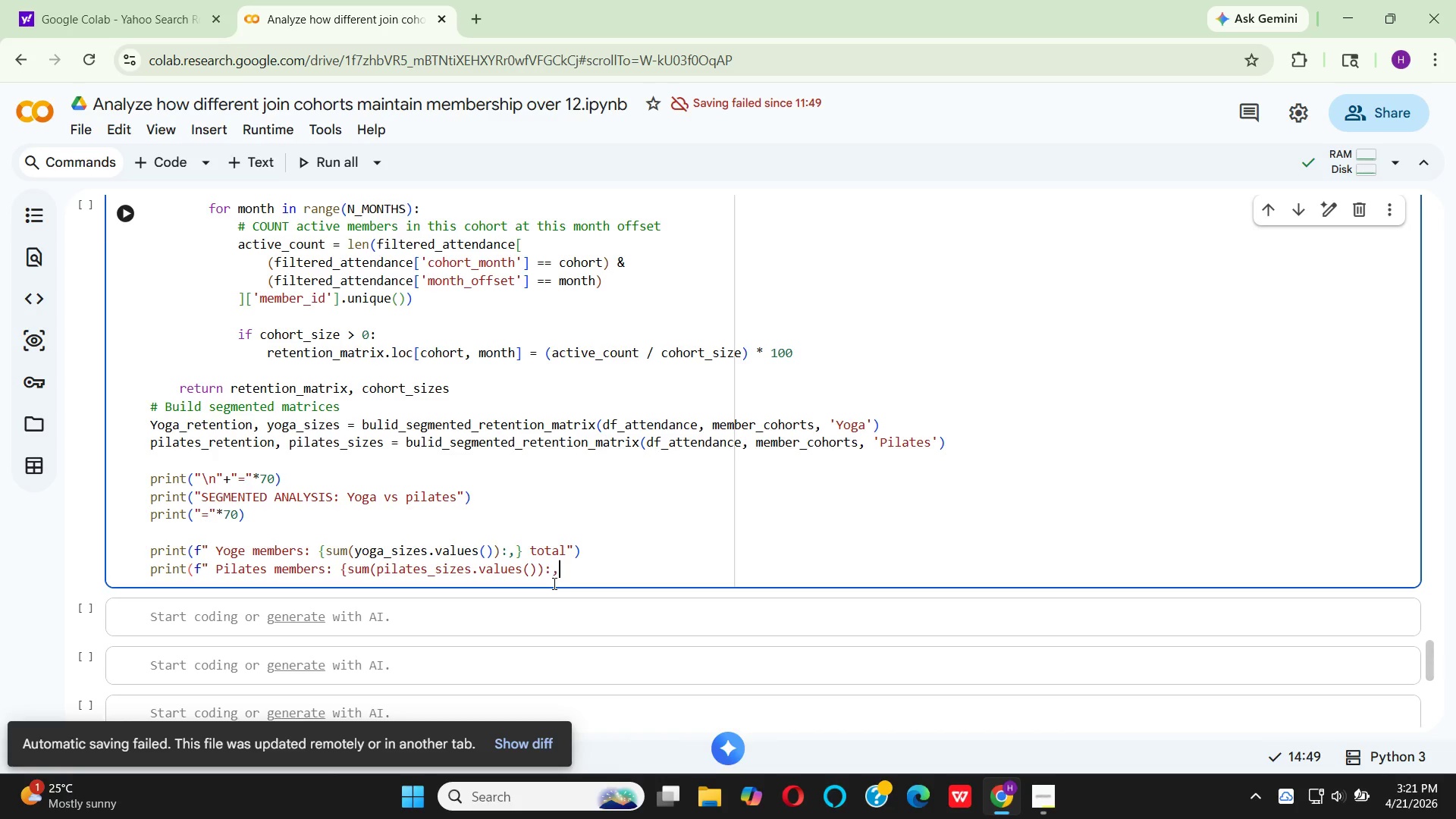 
key(Comma)
 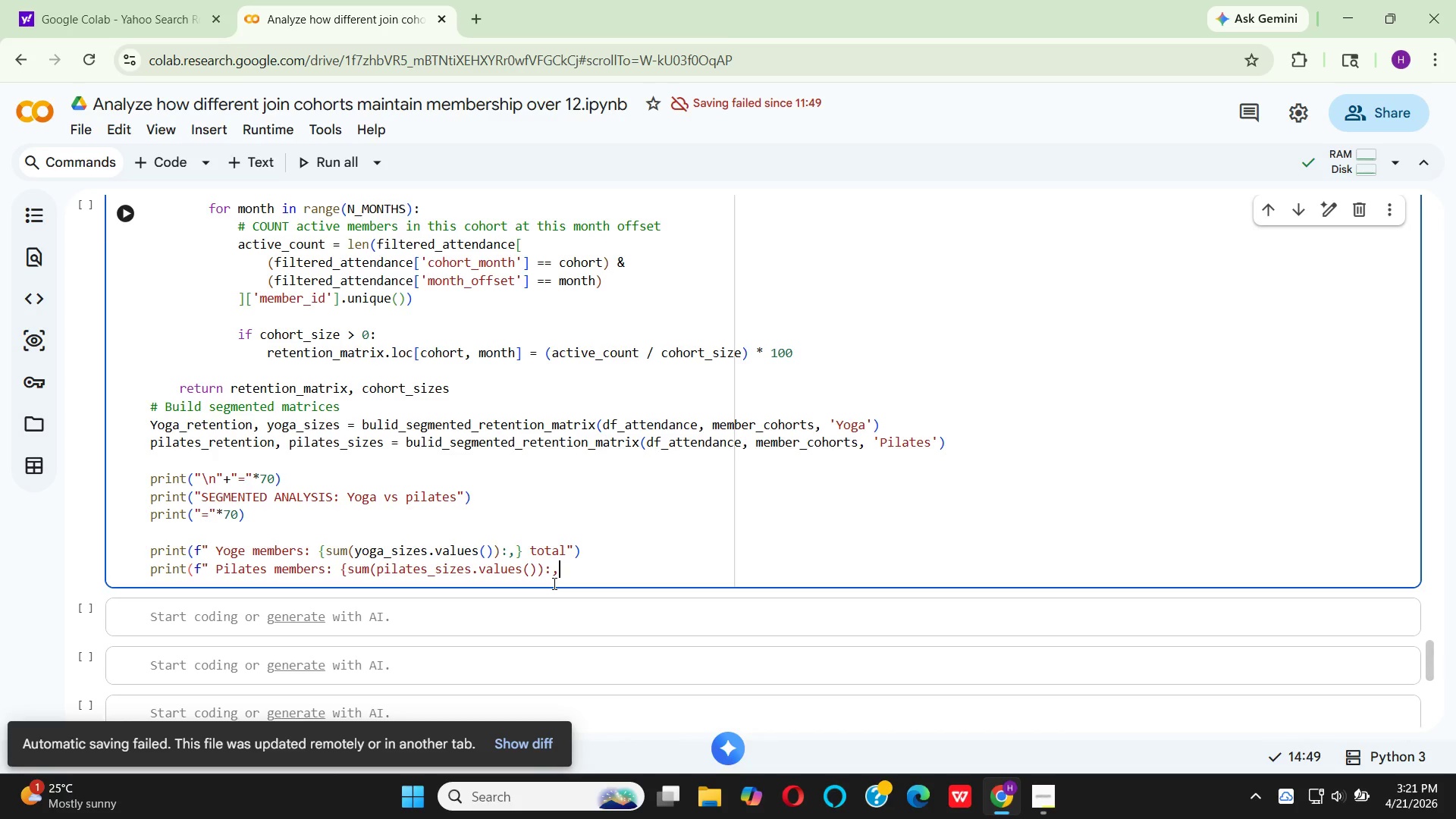 
type(} total"))
 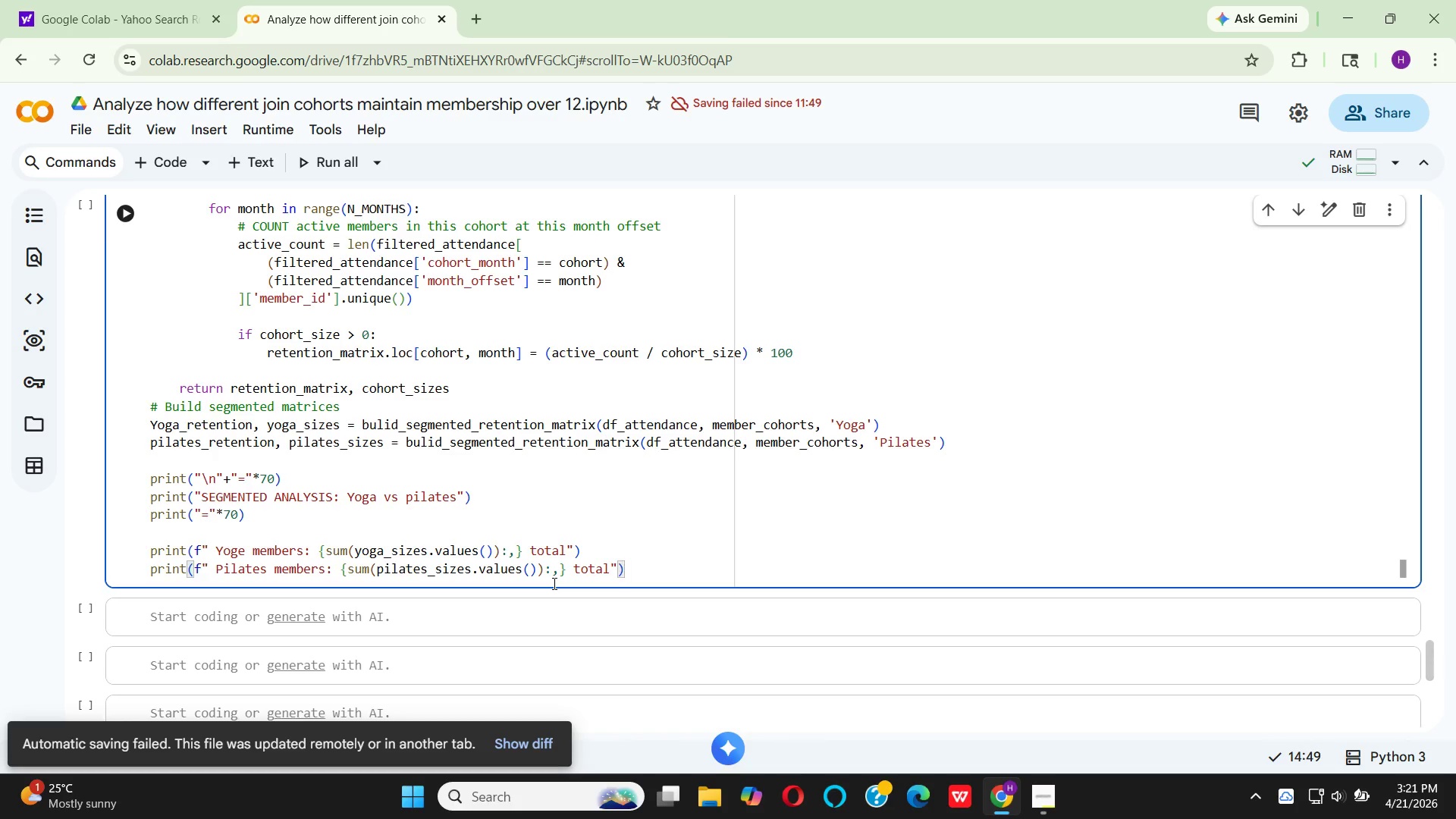 
left_click([606, 560])
 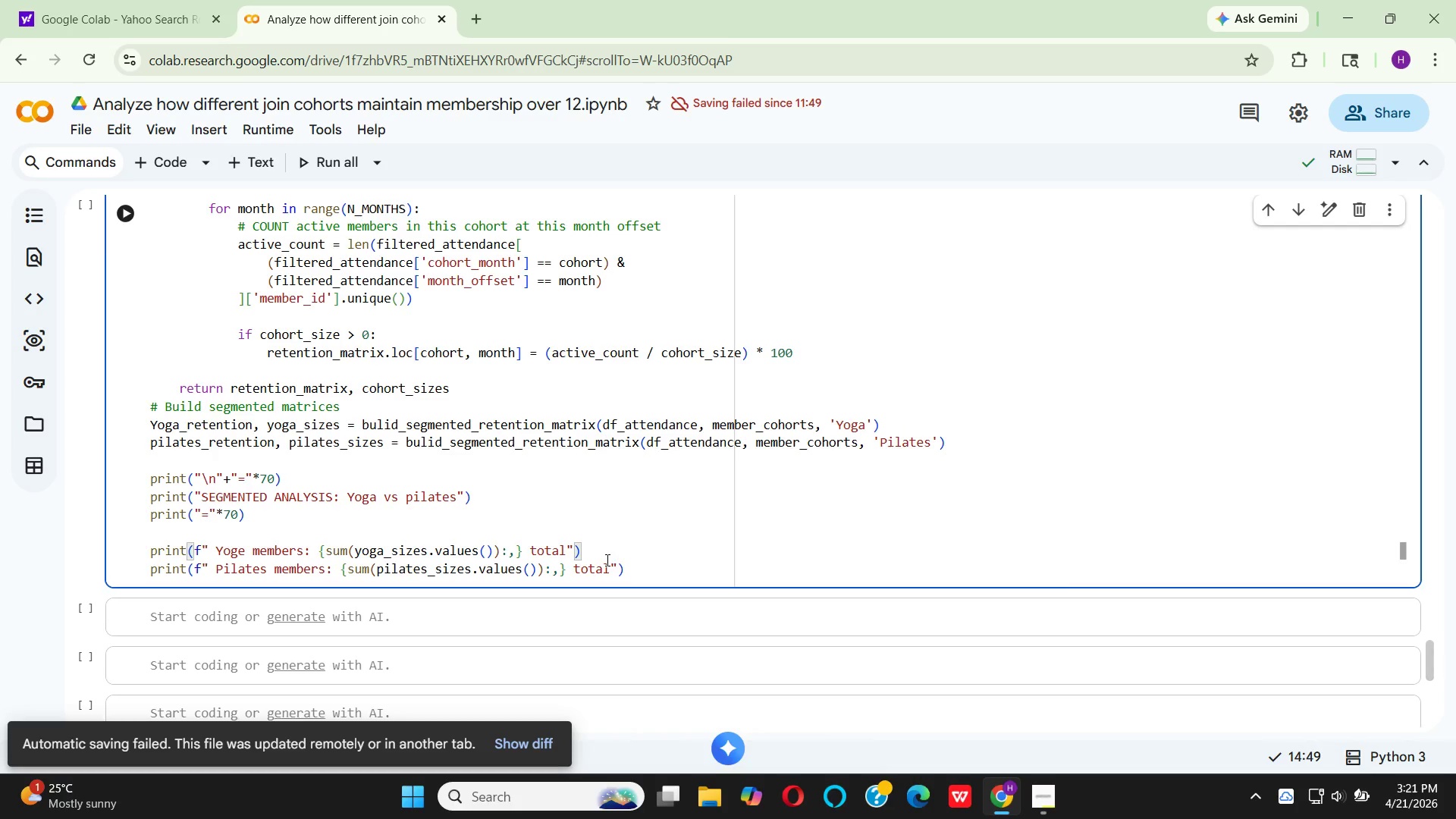 
wait(5.14)
 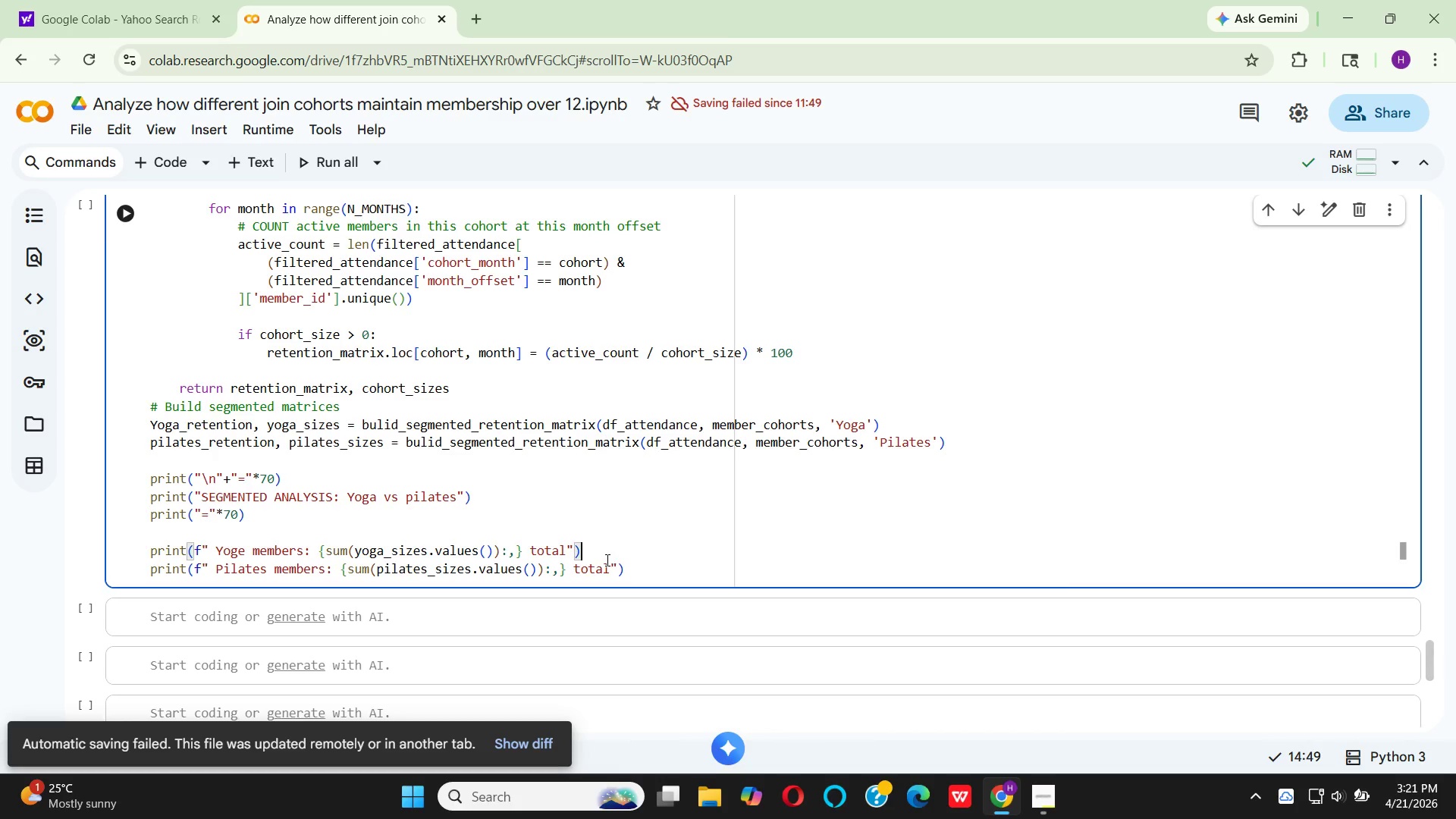 
key(Enter)
 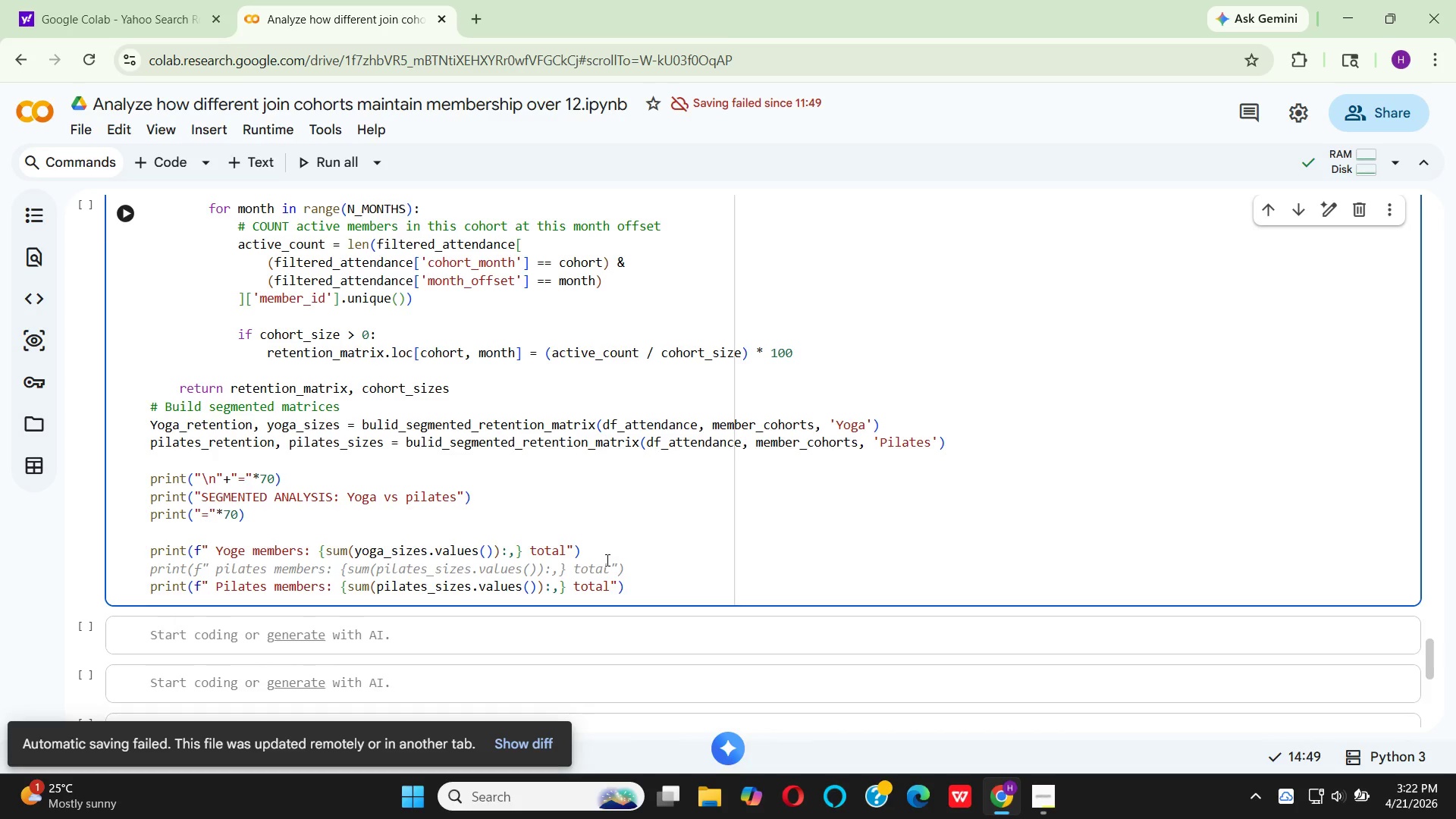 
wait(82.52)
 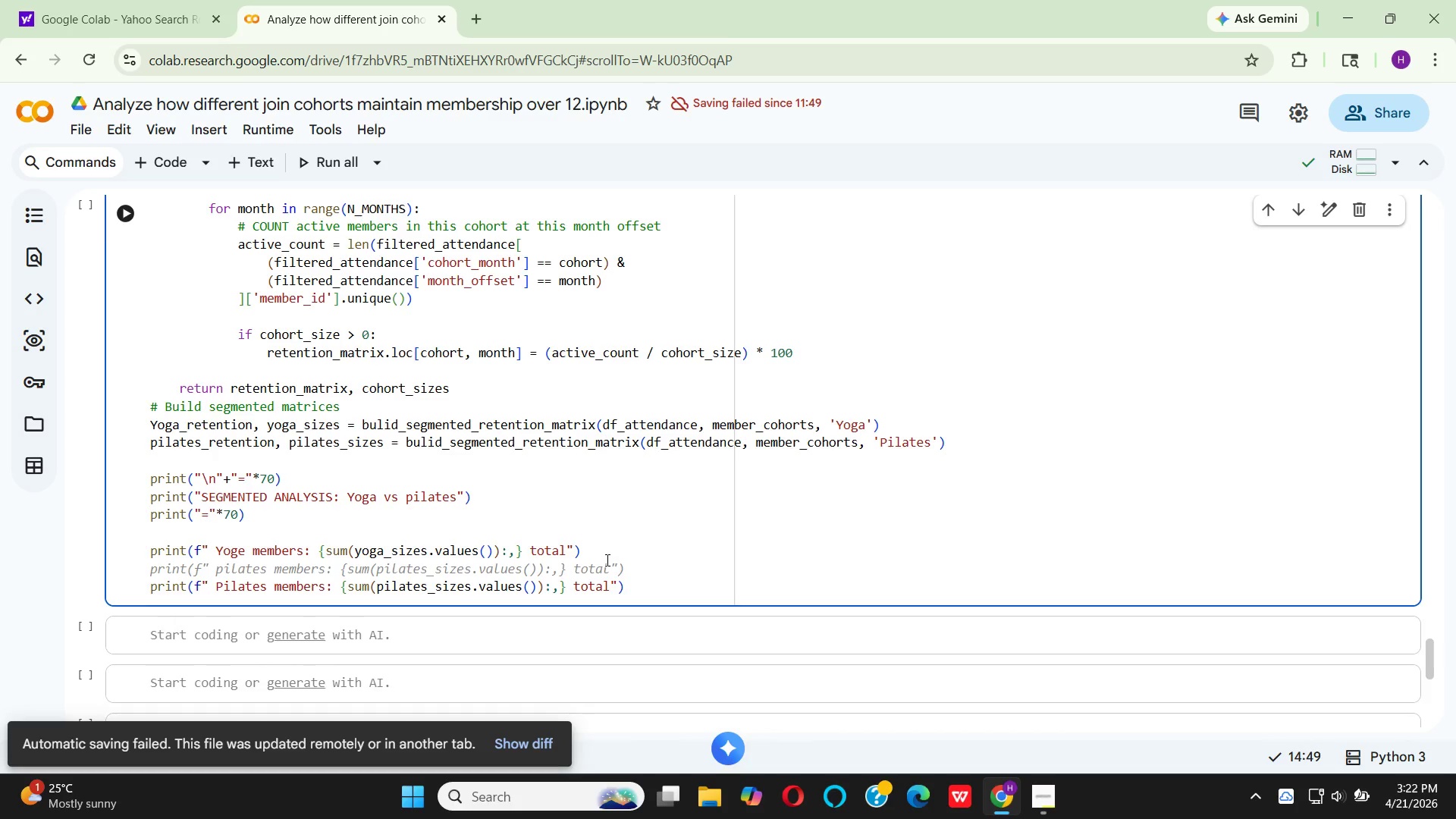 
type(prnt(f" )
 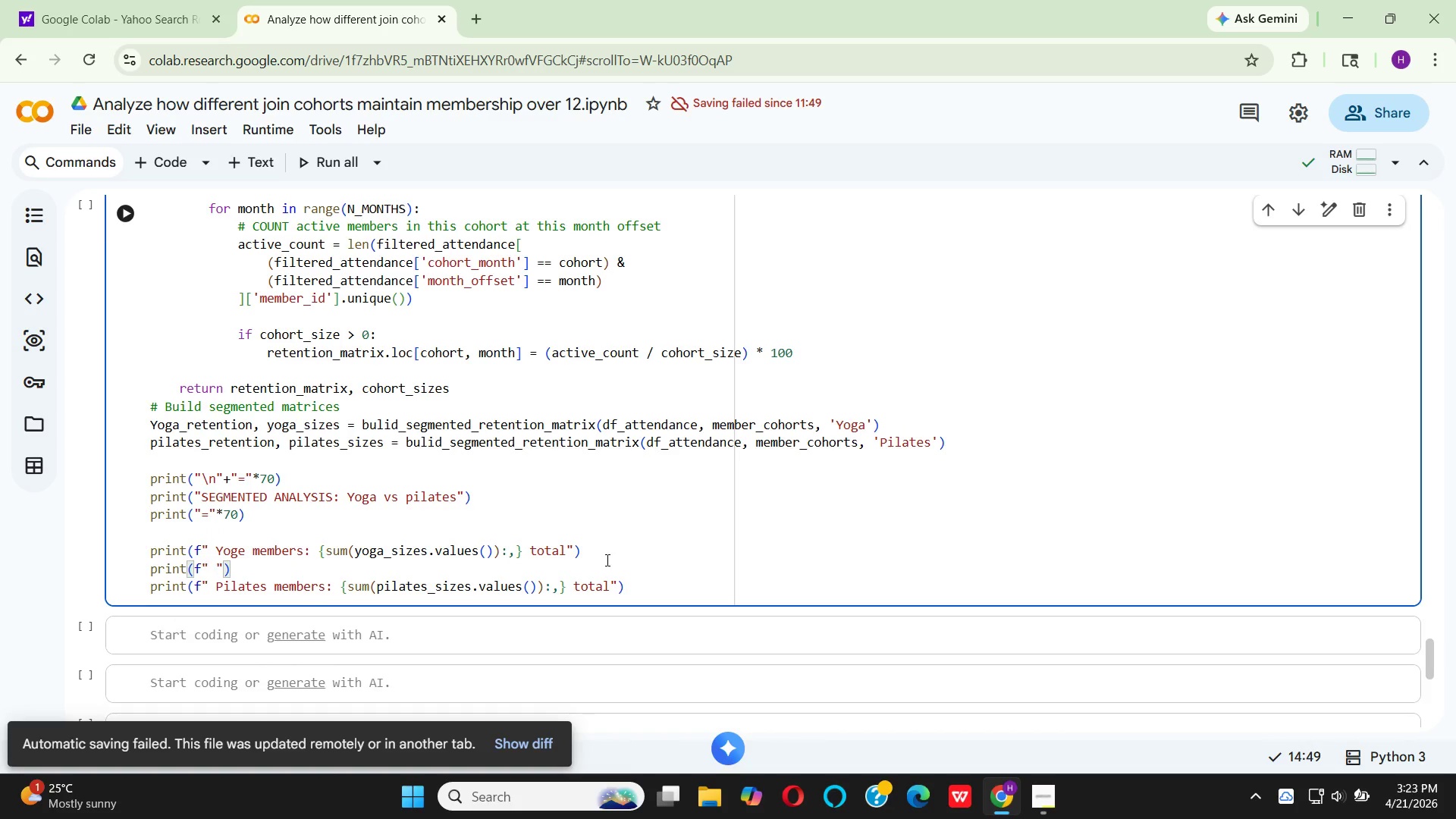 
hold_key(key=I, duration=0.31)
 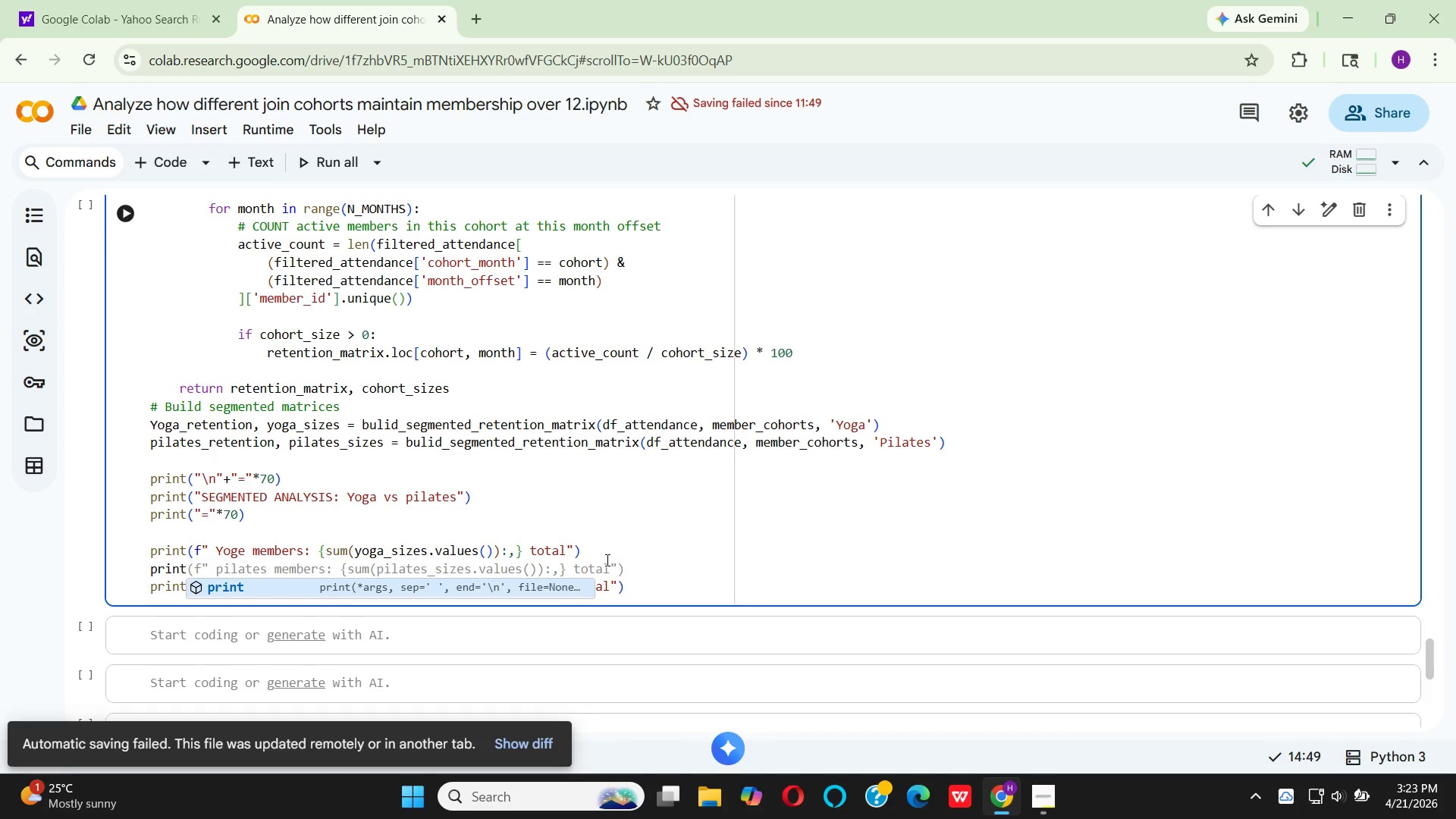 
type( coho)
 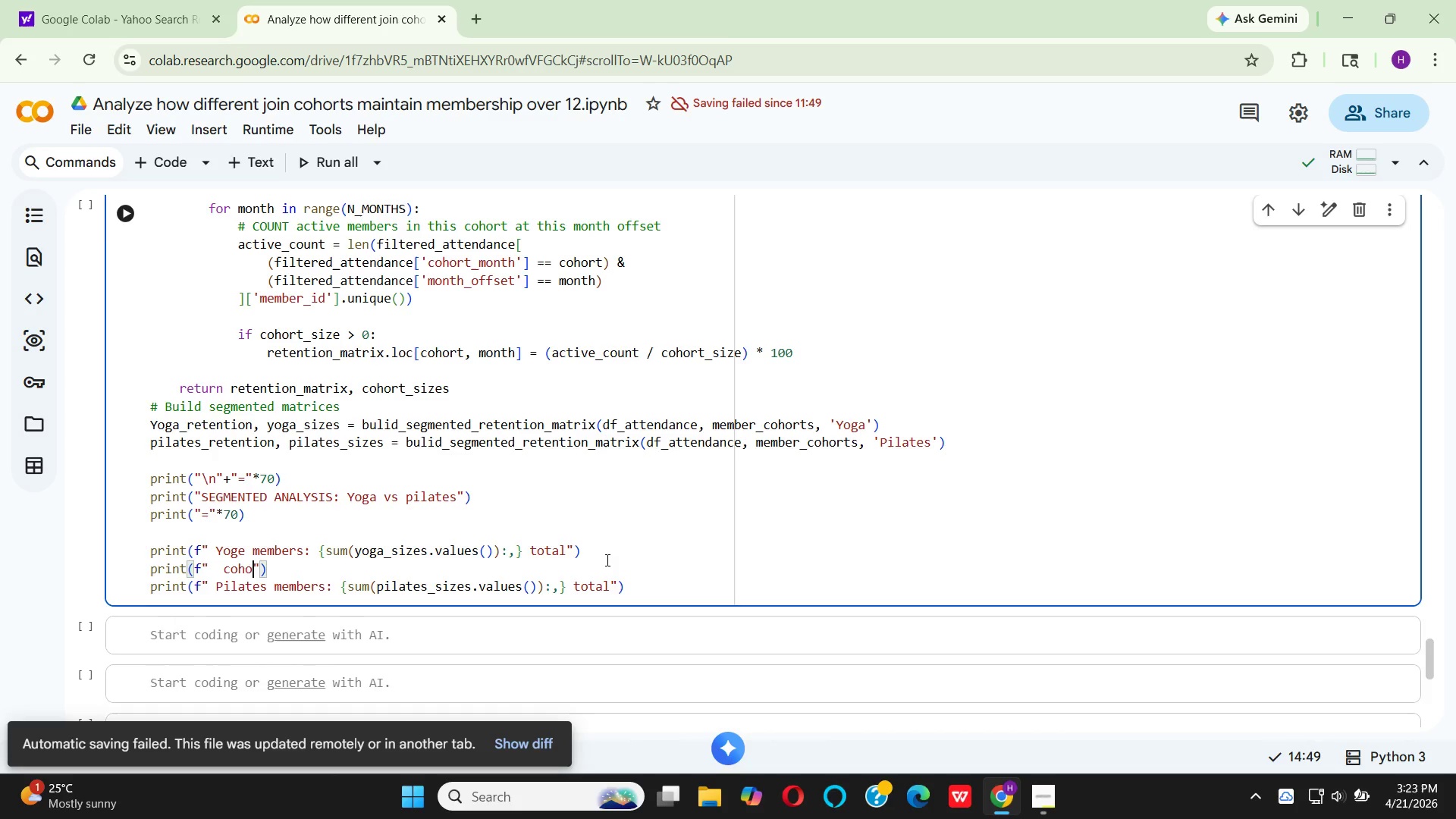 
wait(7.12)
 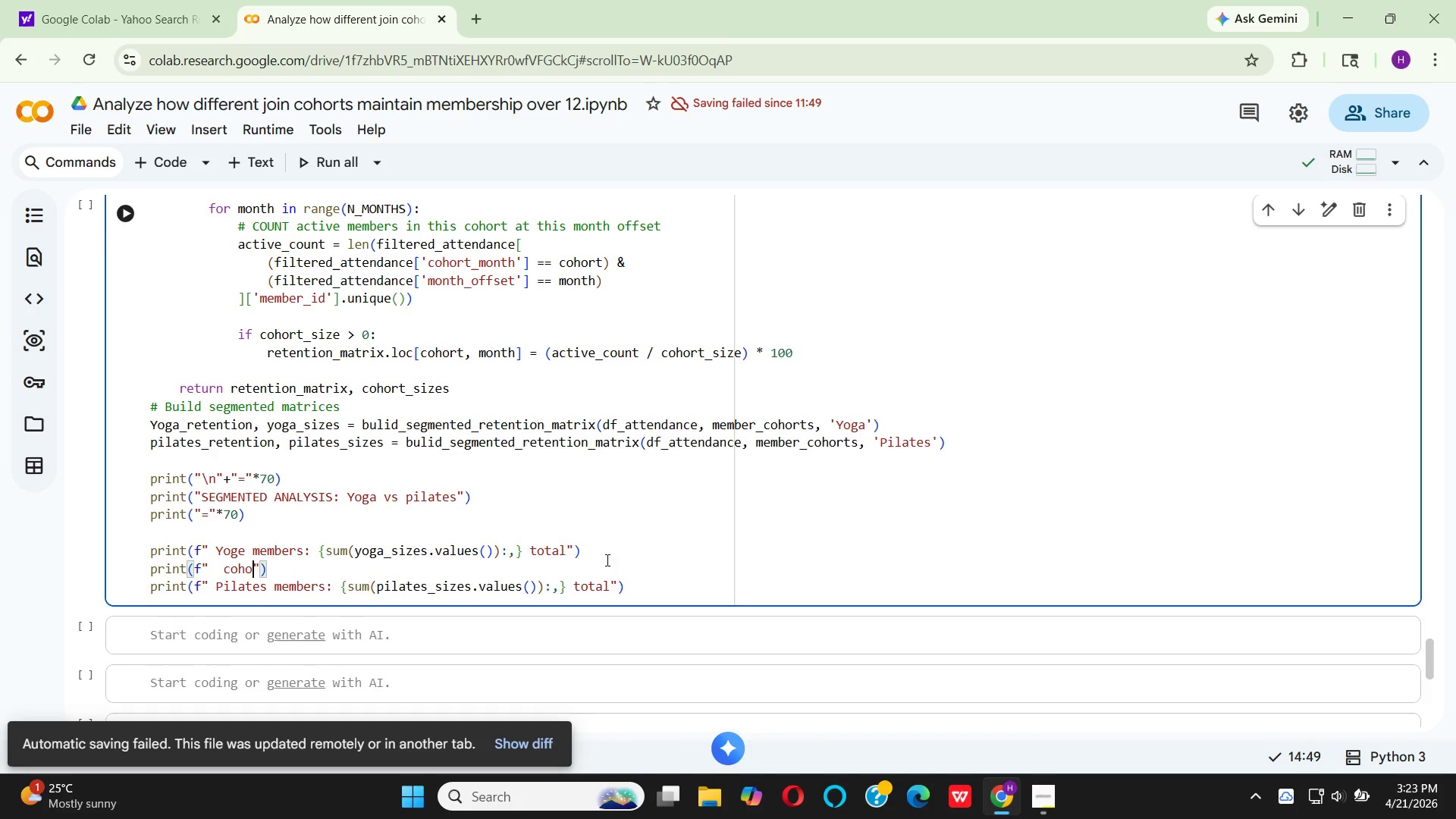 
type(rt)
 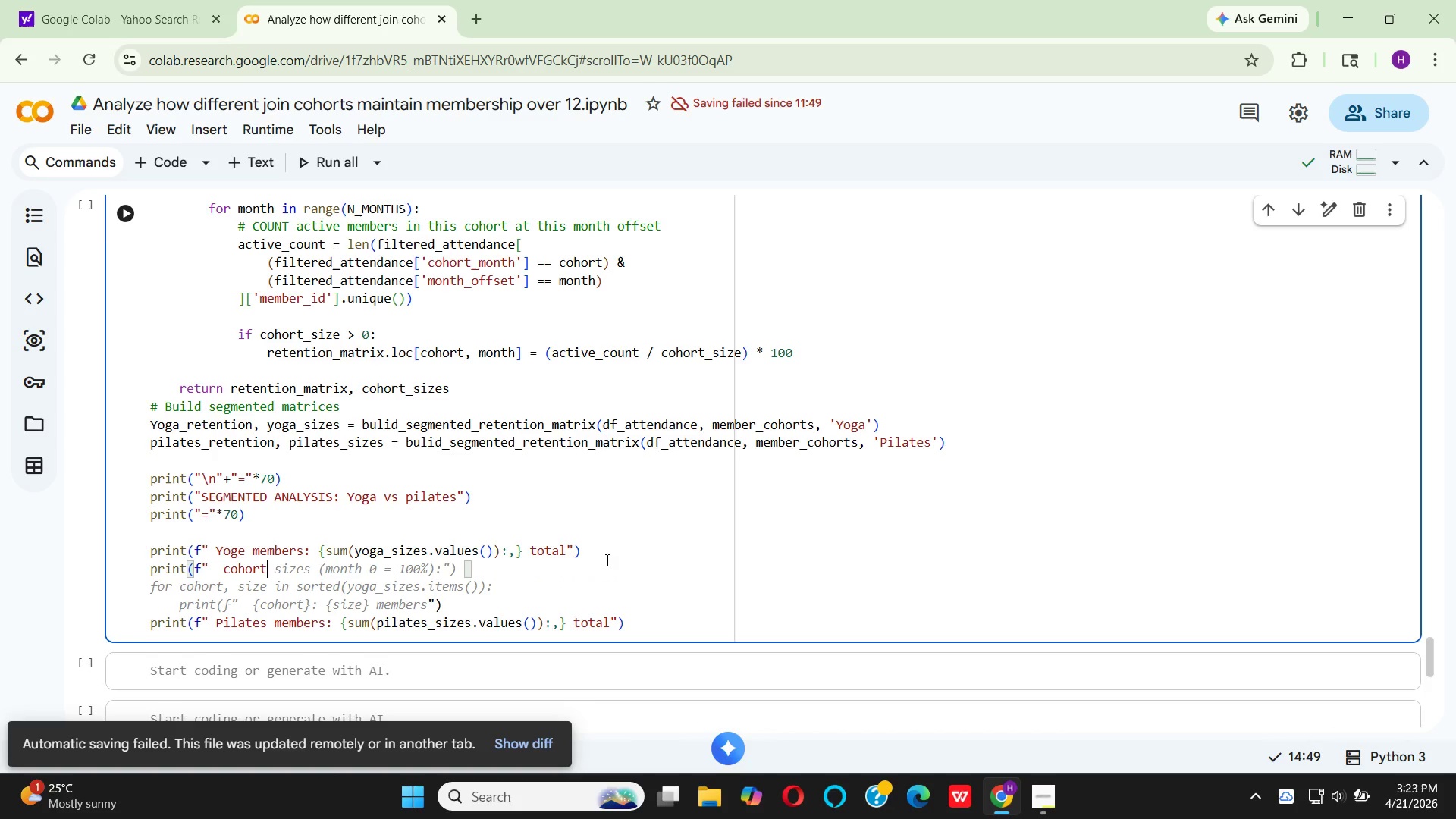 
wait(12.12)
 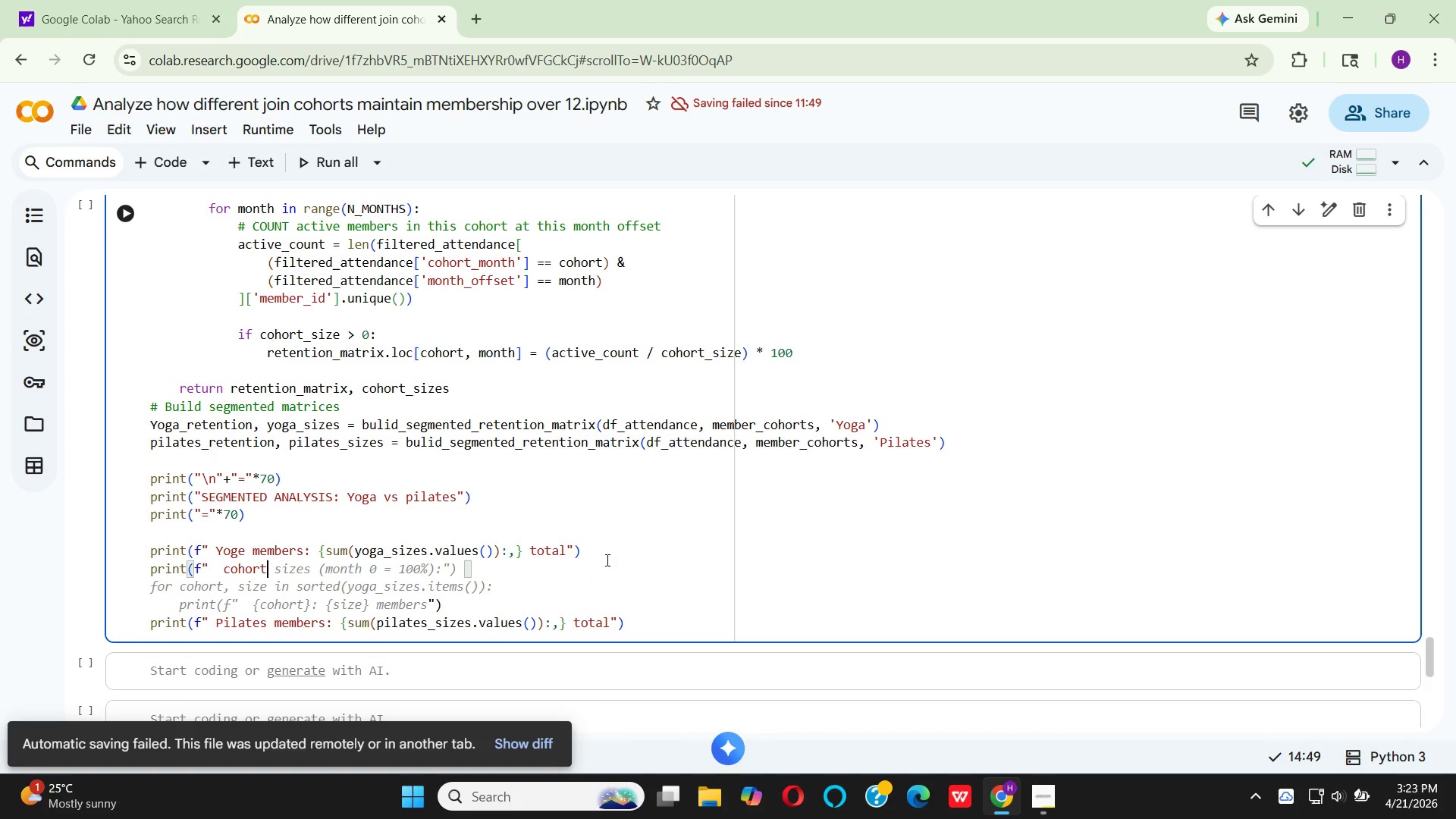 
type(s: {len)
 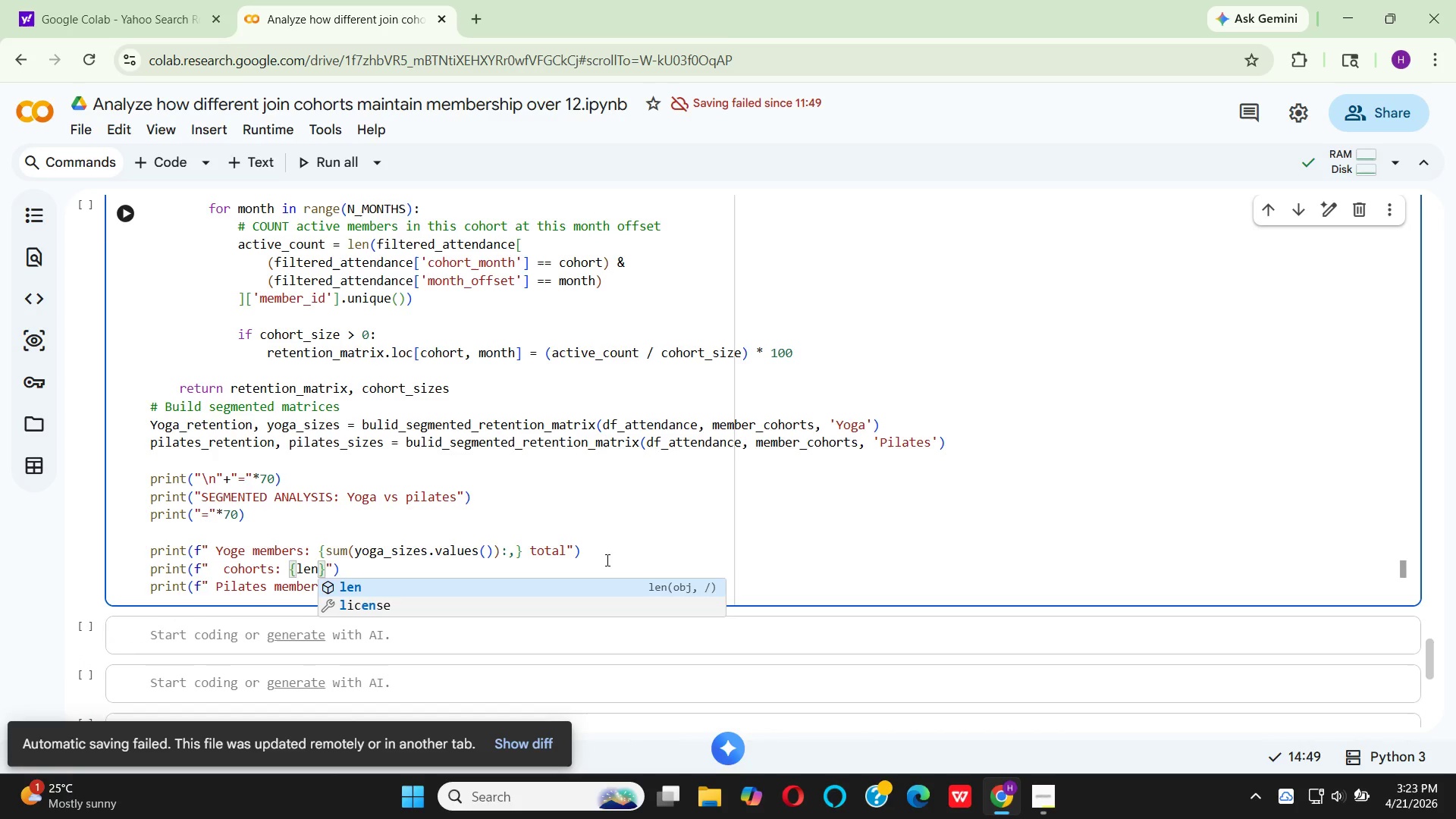 
key(Shift+9)
 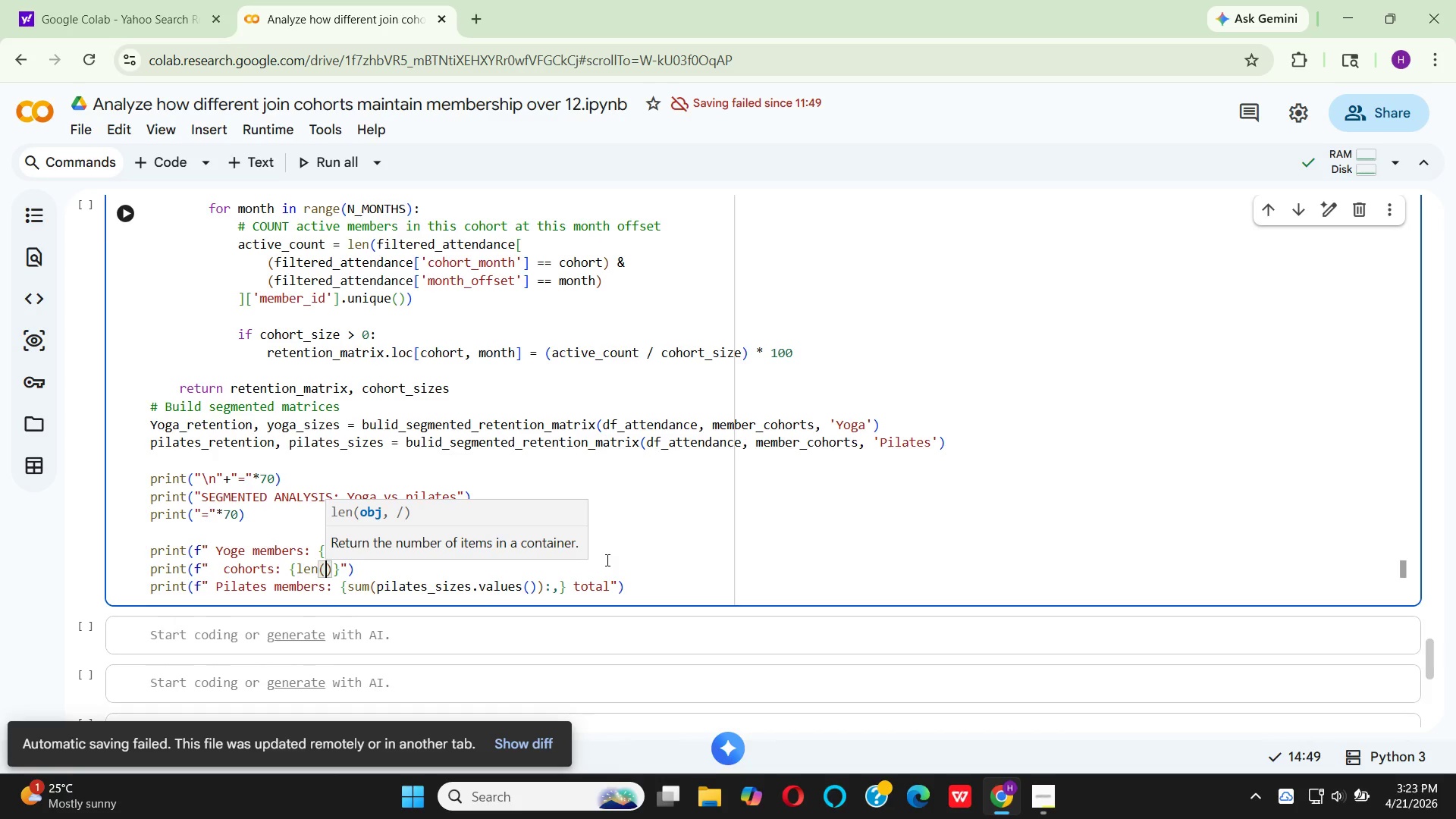 
type(yag)
 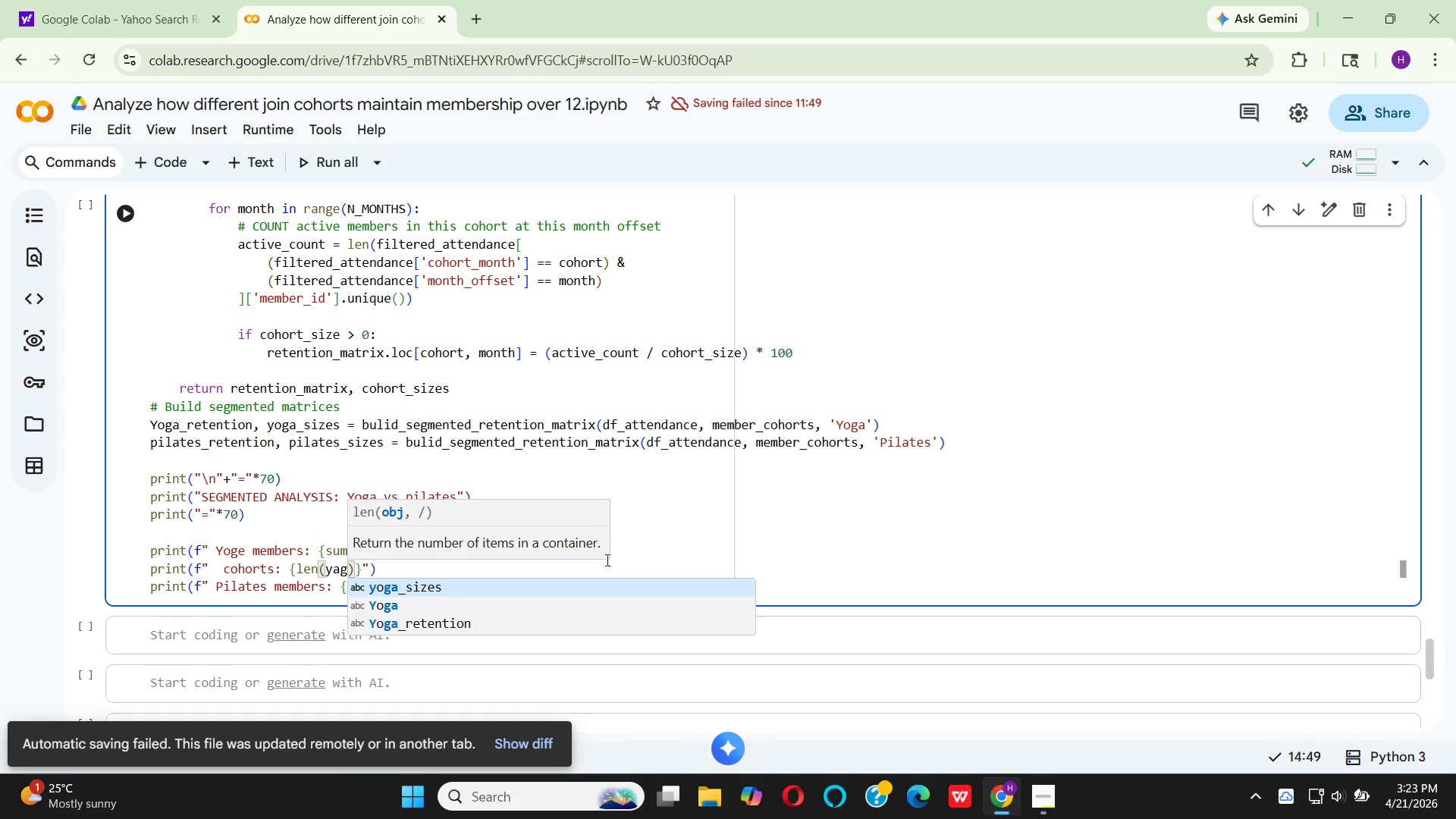 
key(Enter)
 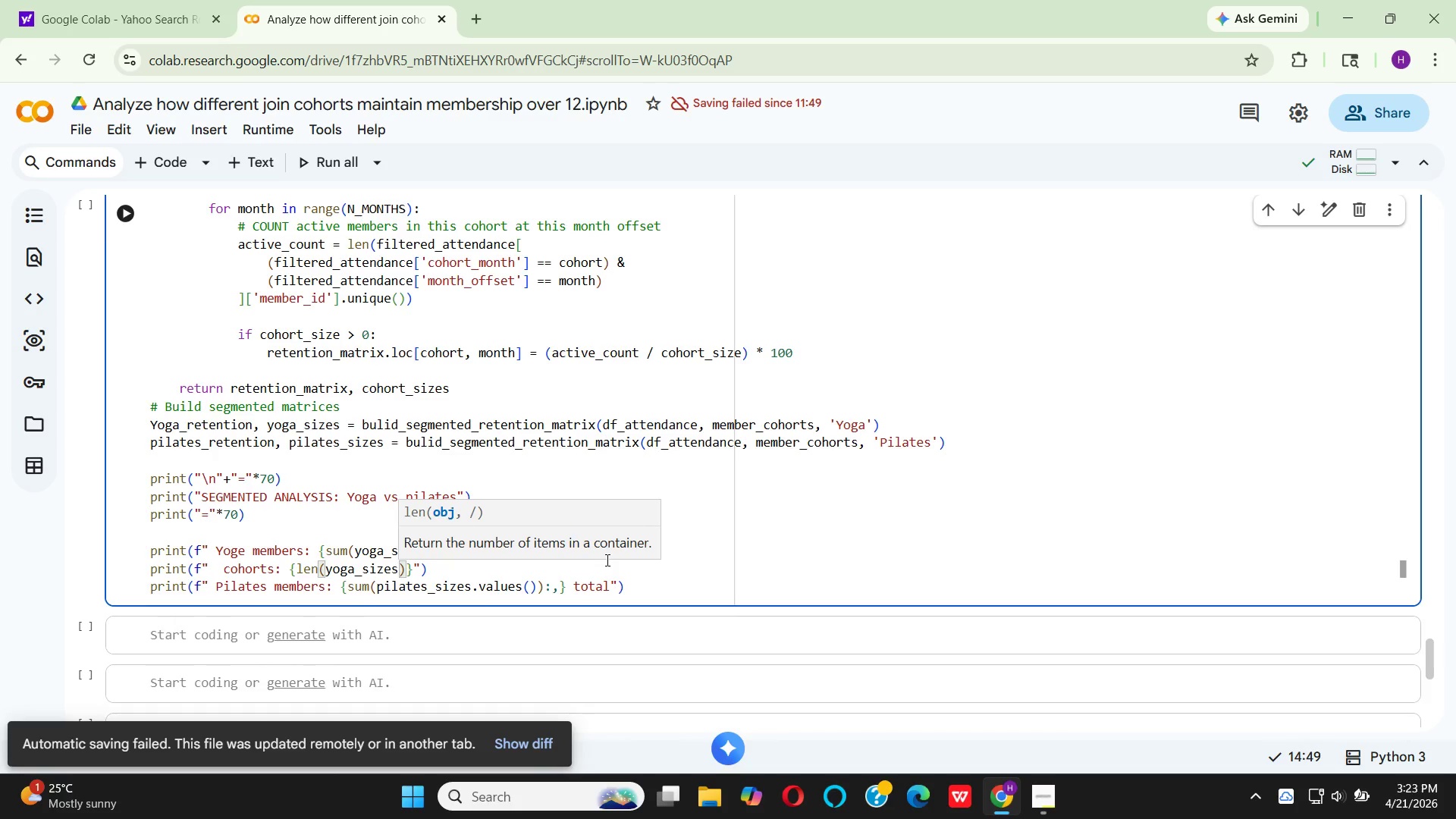 
key(End)
 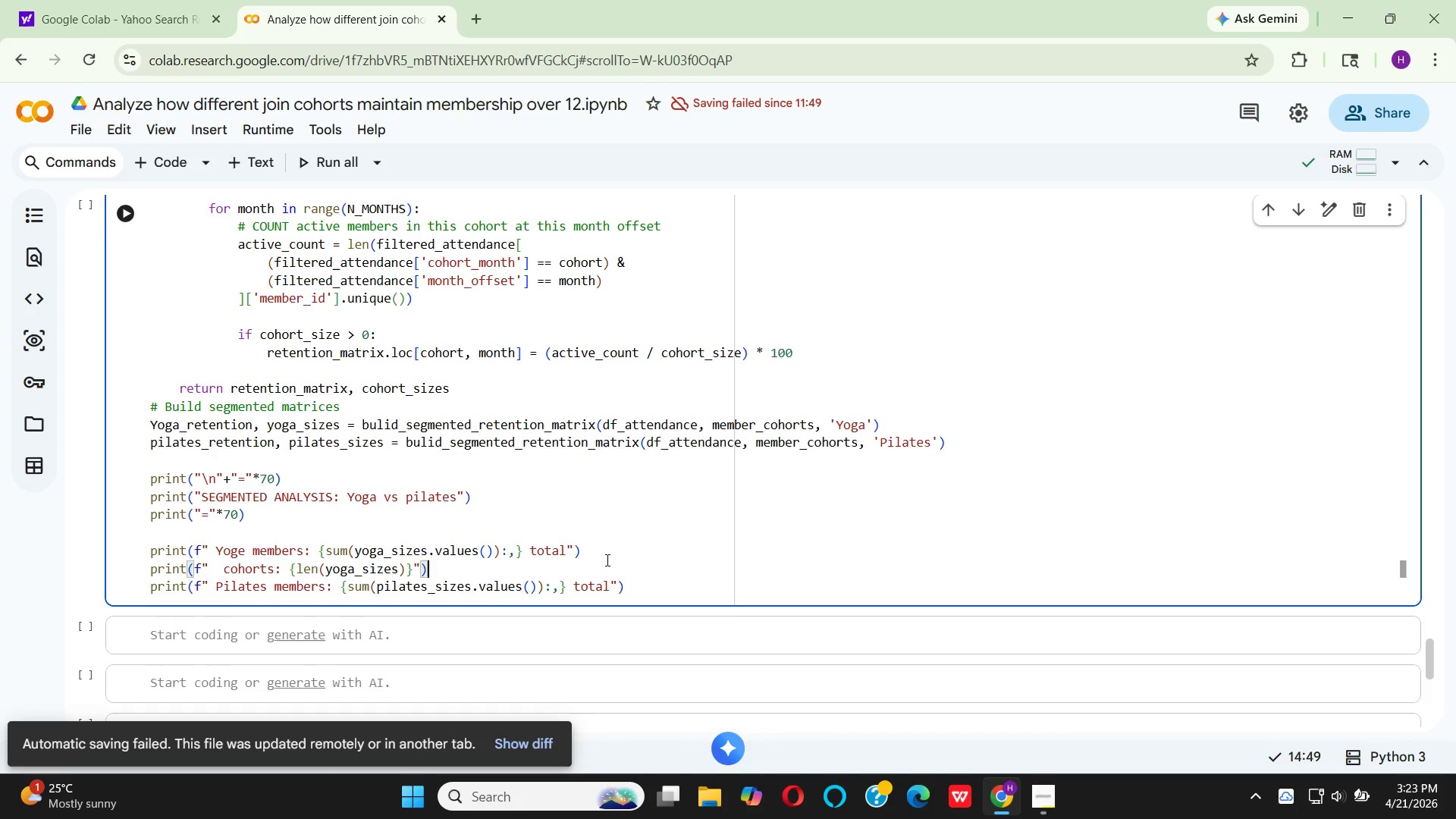 
key(End)
 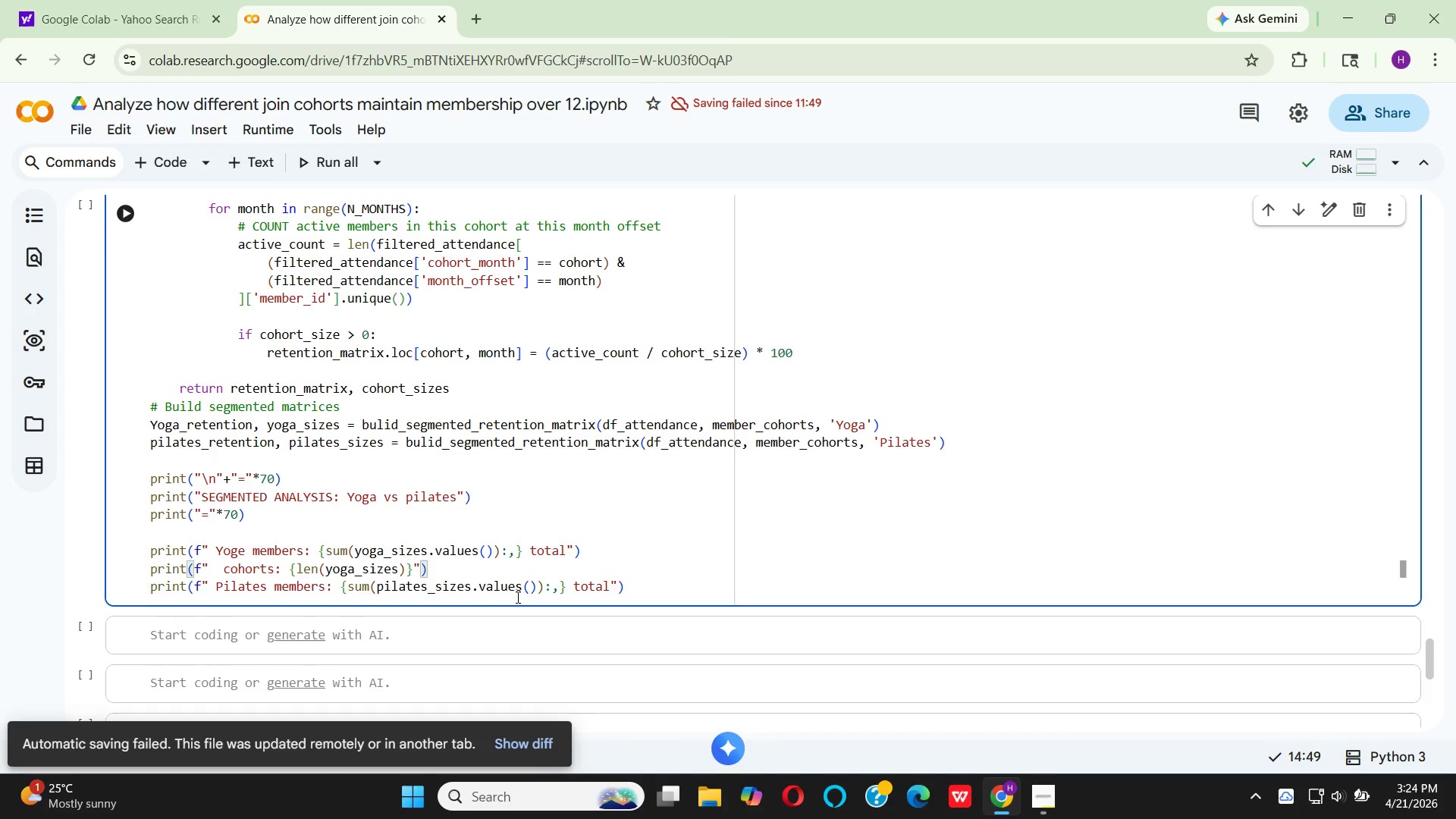 
wait(13.28)
 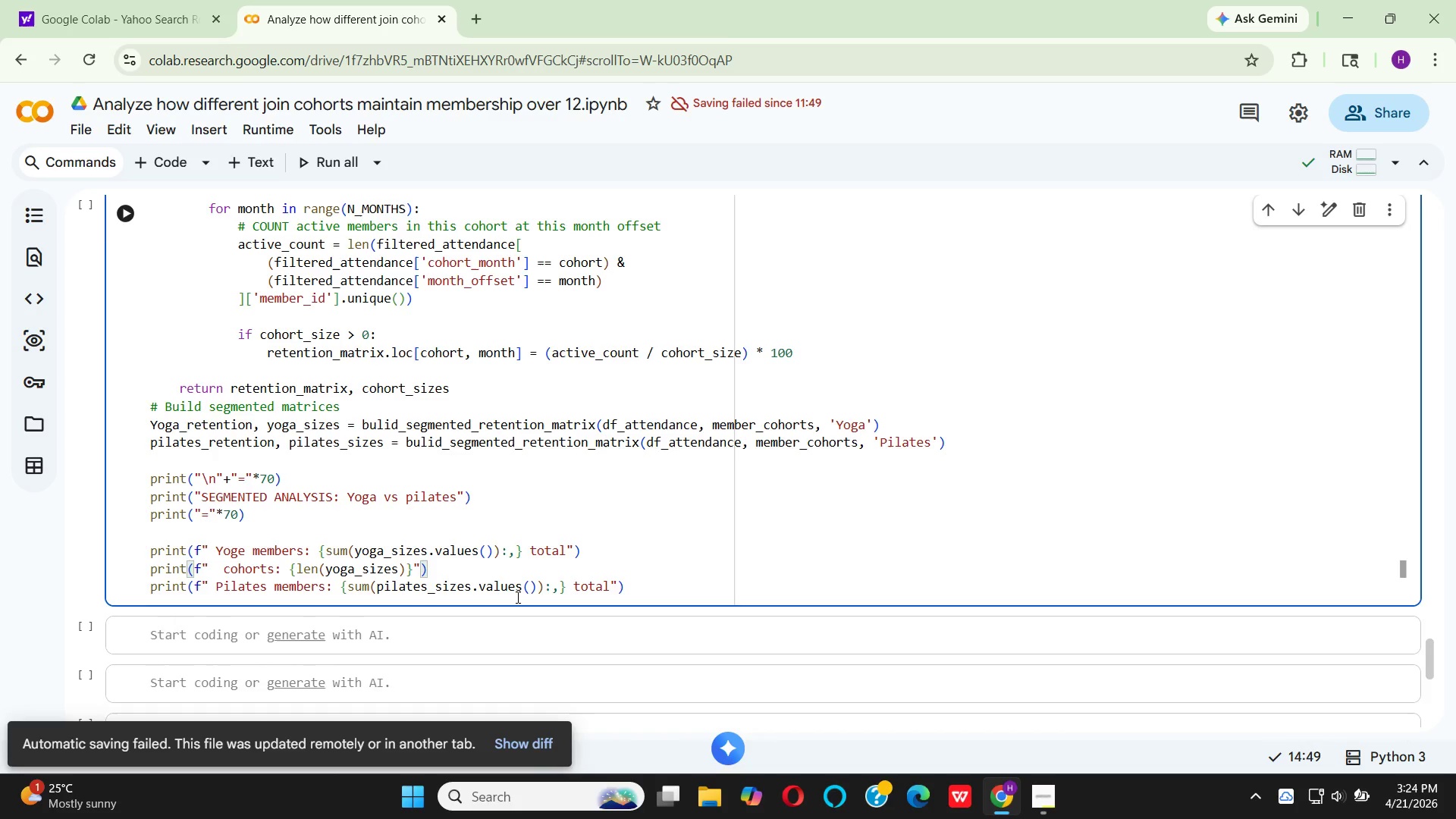 
left_click([639, 580])
 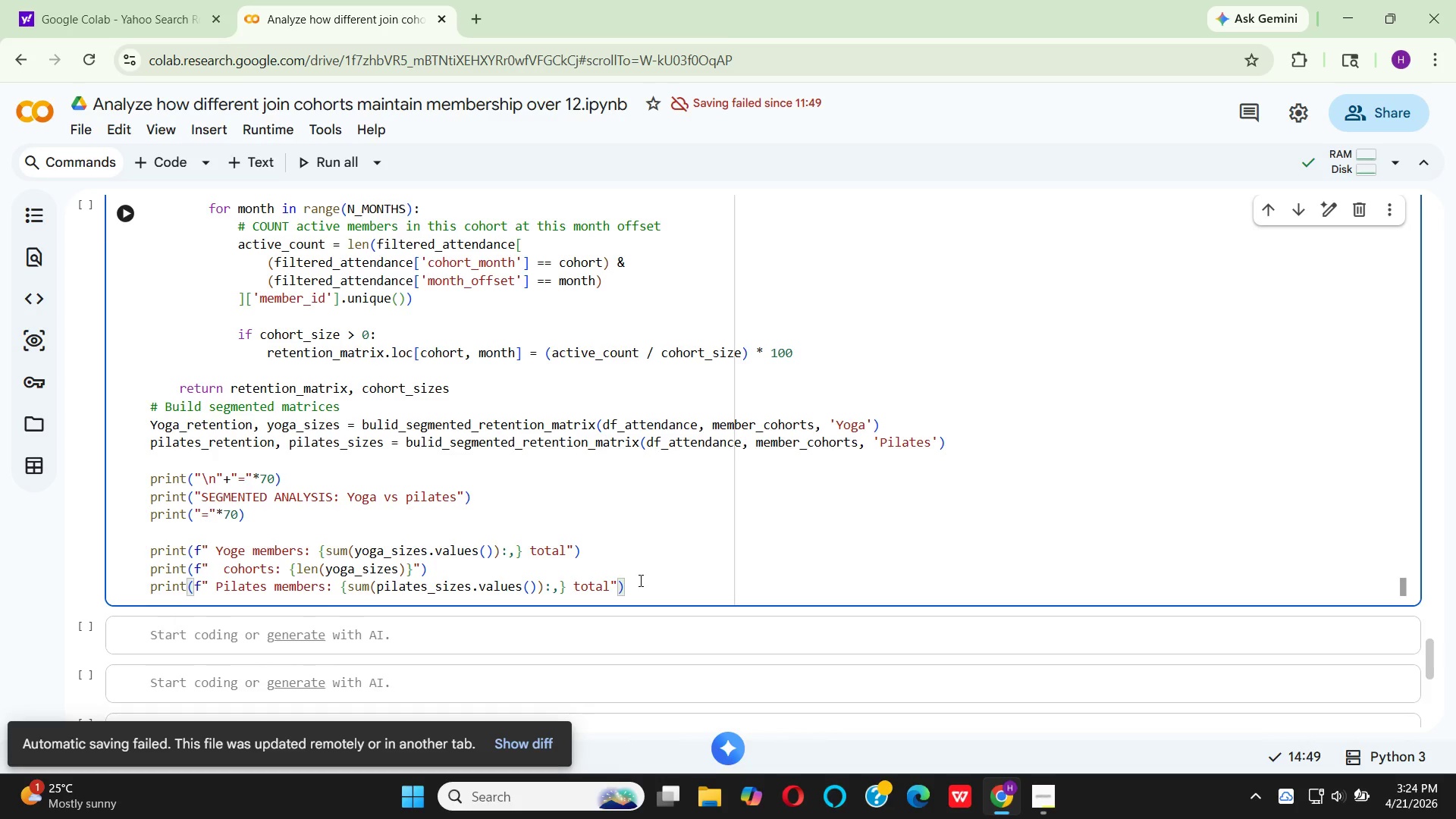 
key(Enter)
 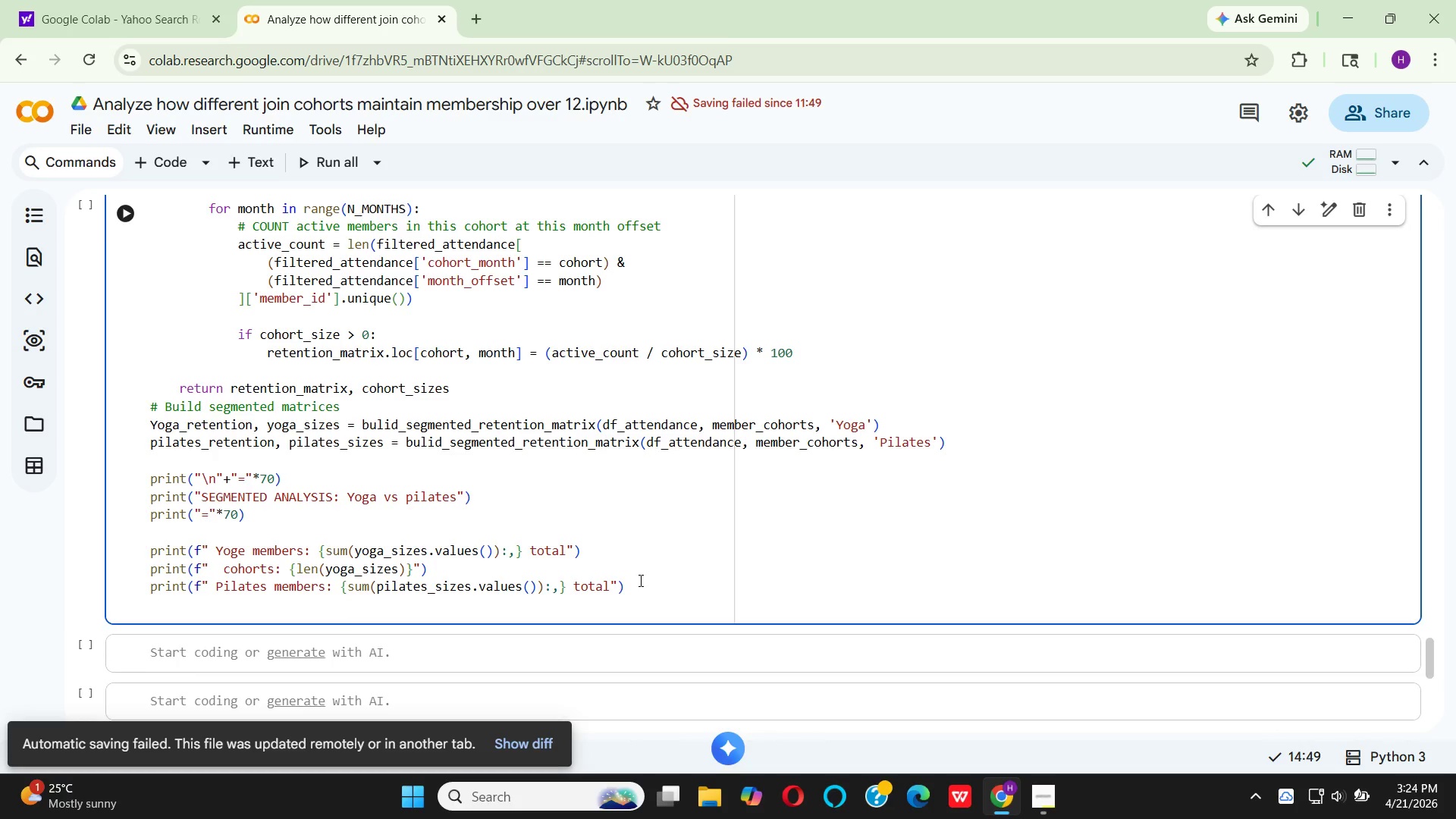 
type(pr)
 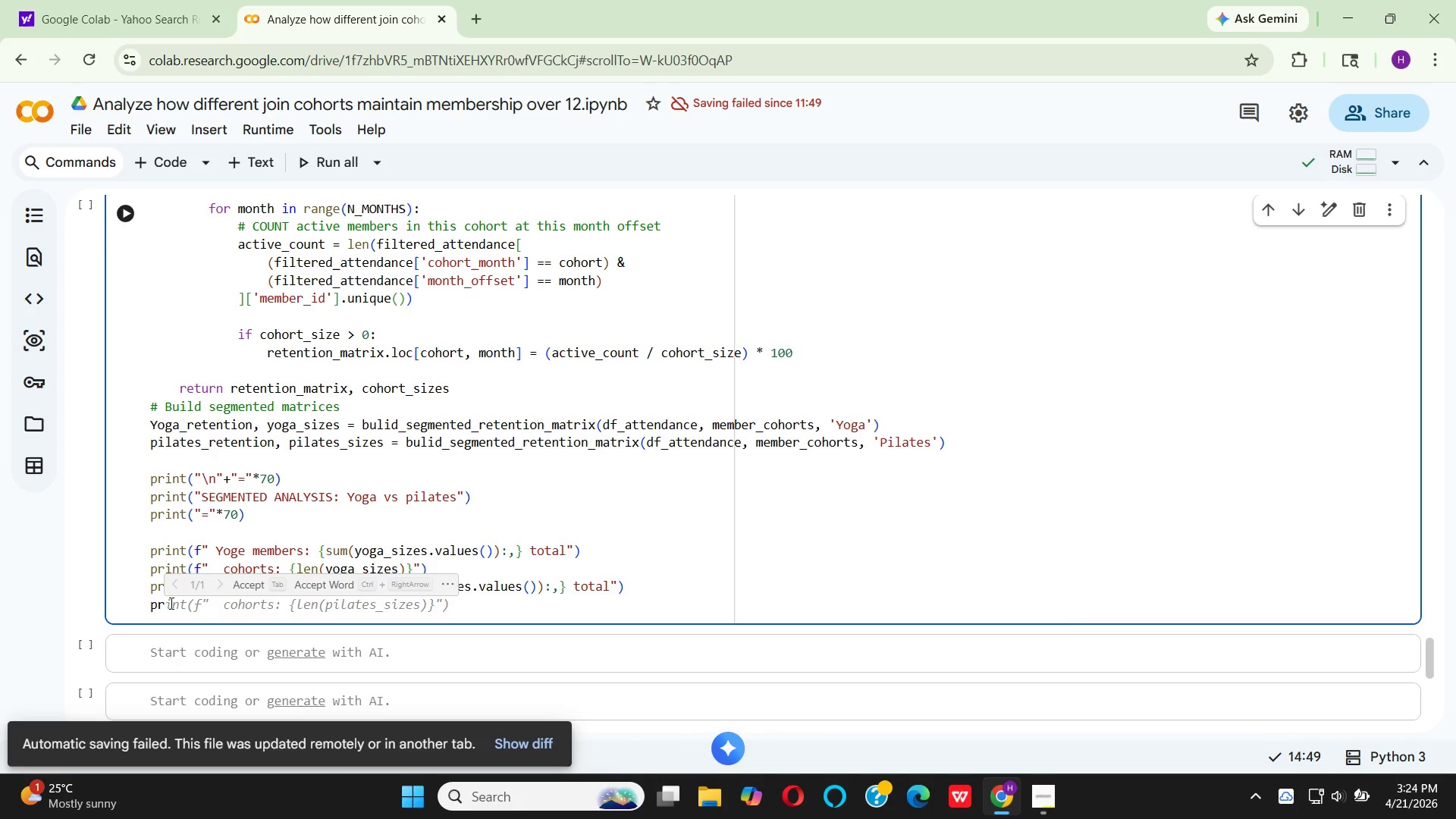 
wait(6.14)
 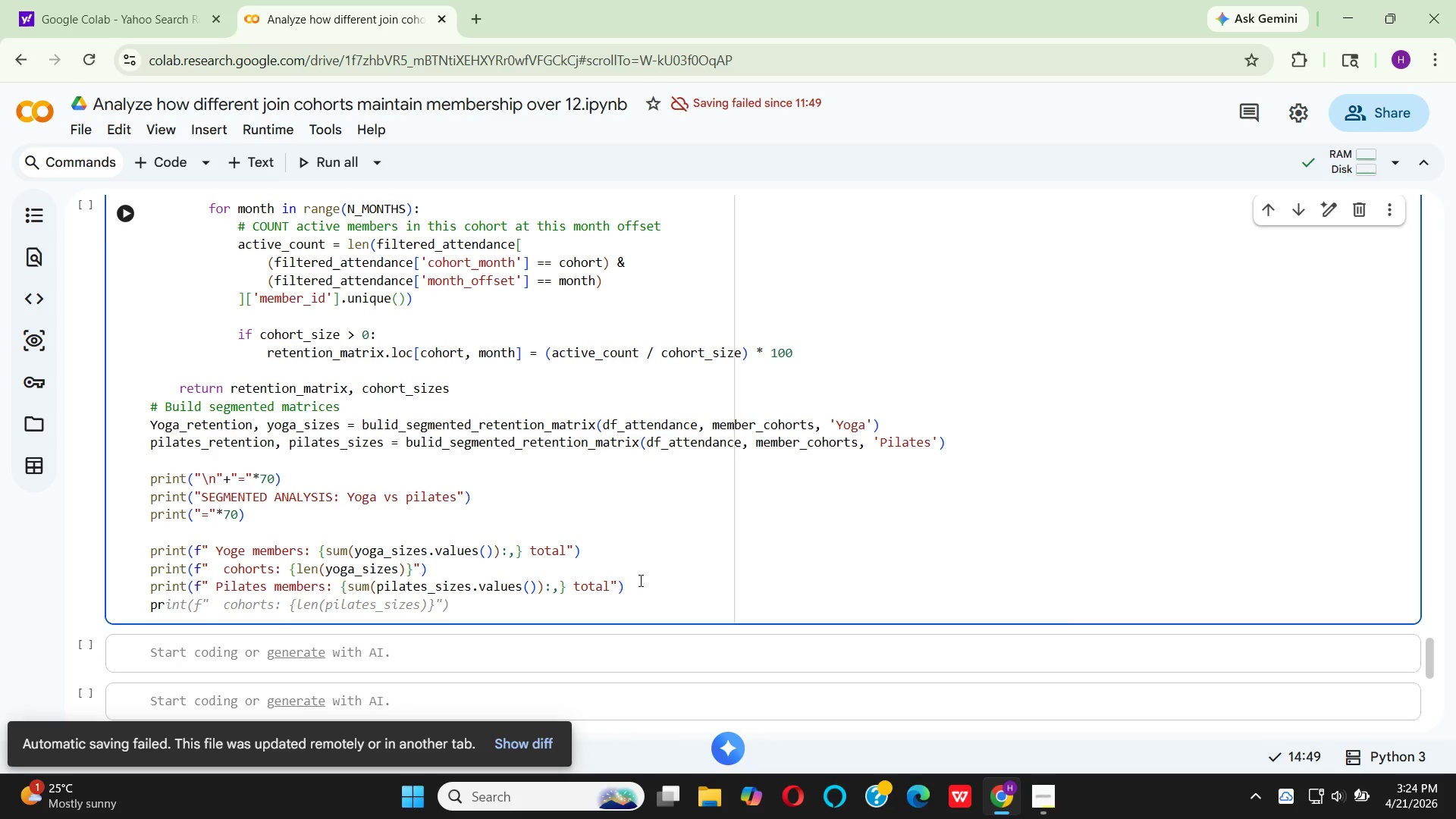 
left_click([249, 584])
 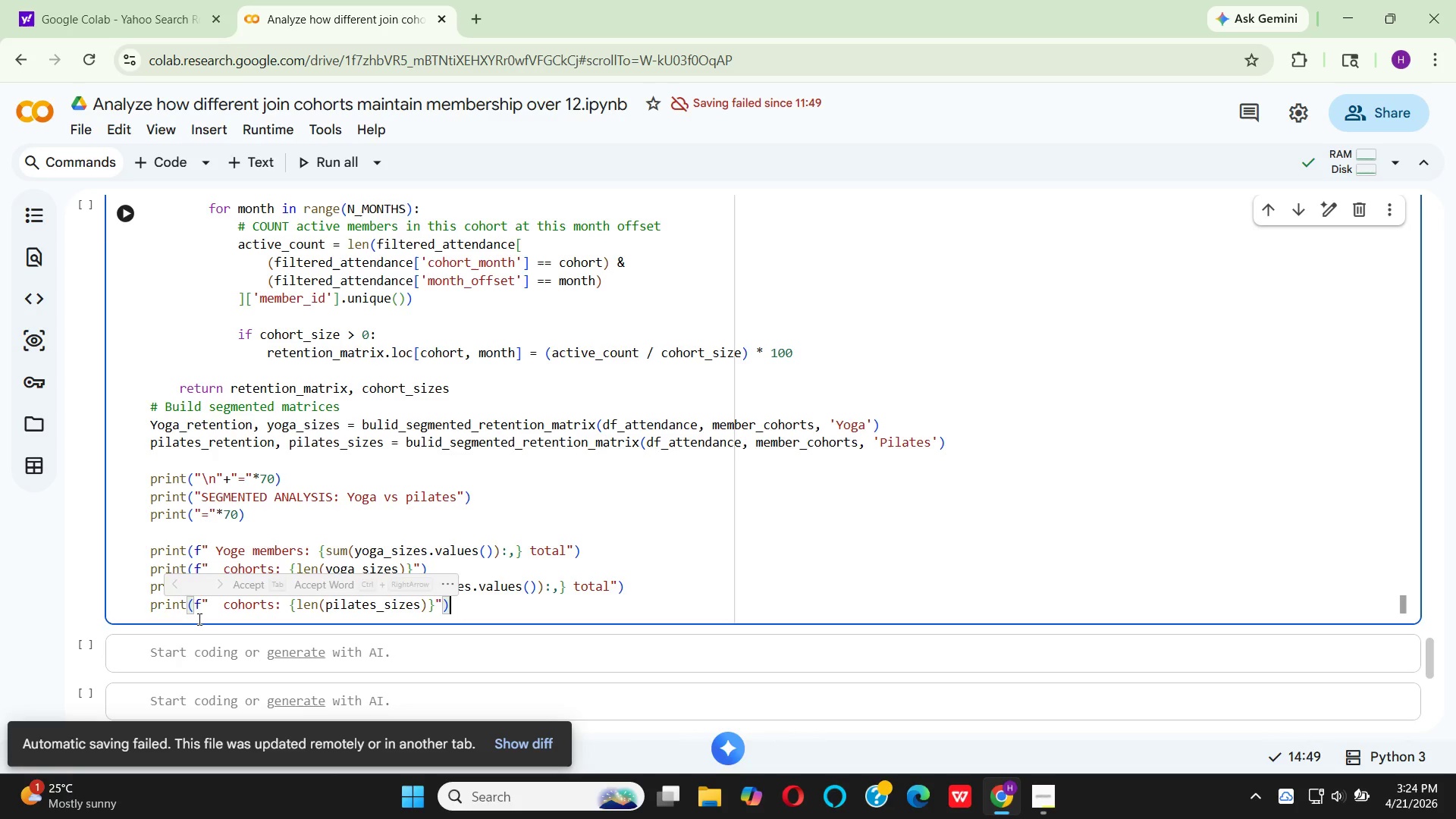 
mouse_move([201, 618])
 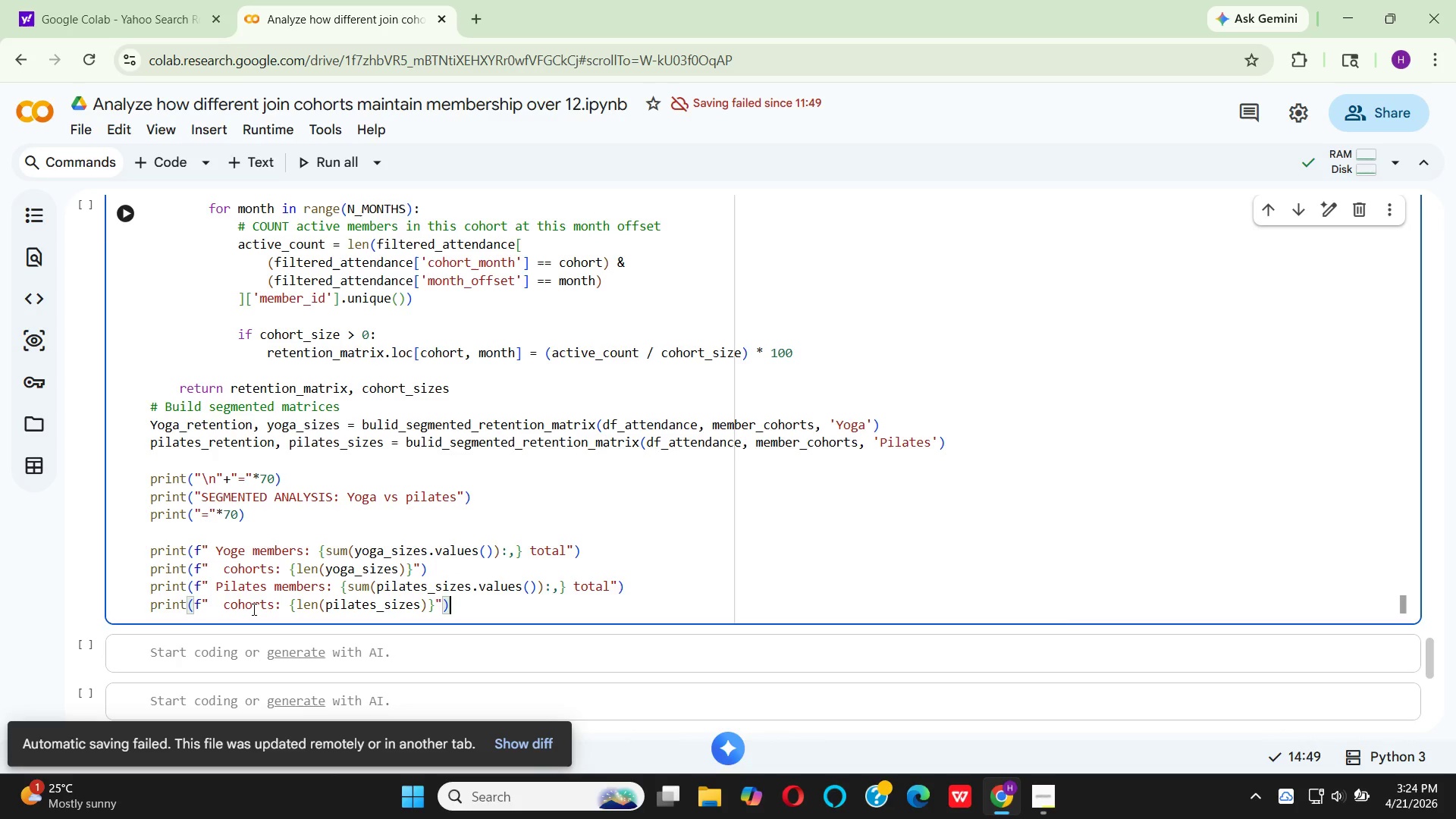 
mouse_move([346, 610])
 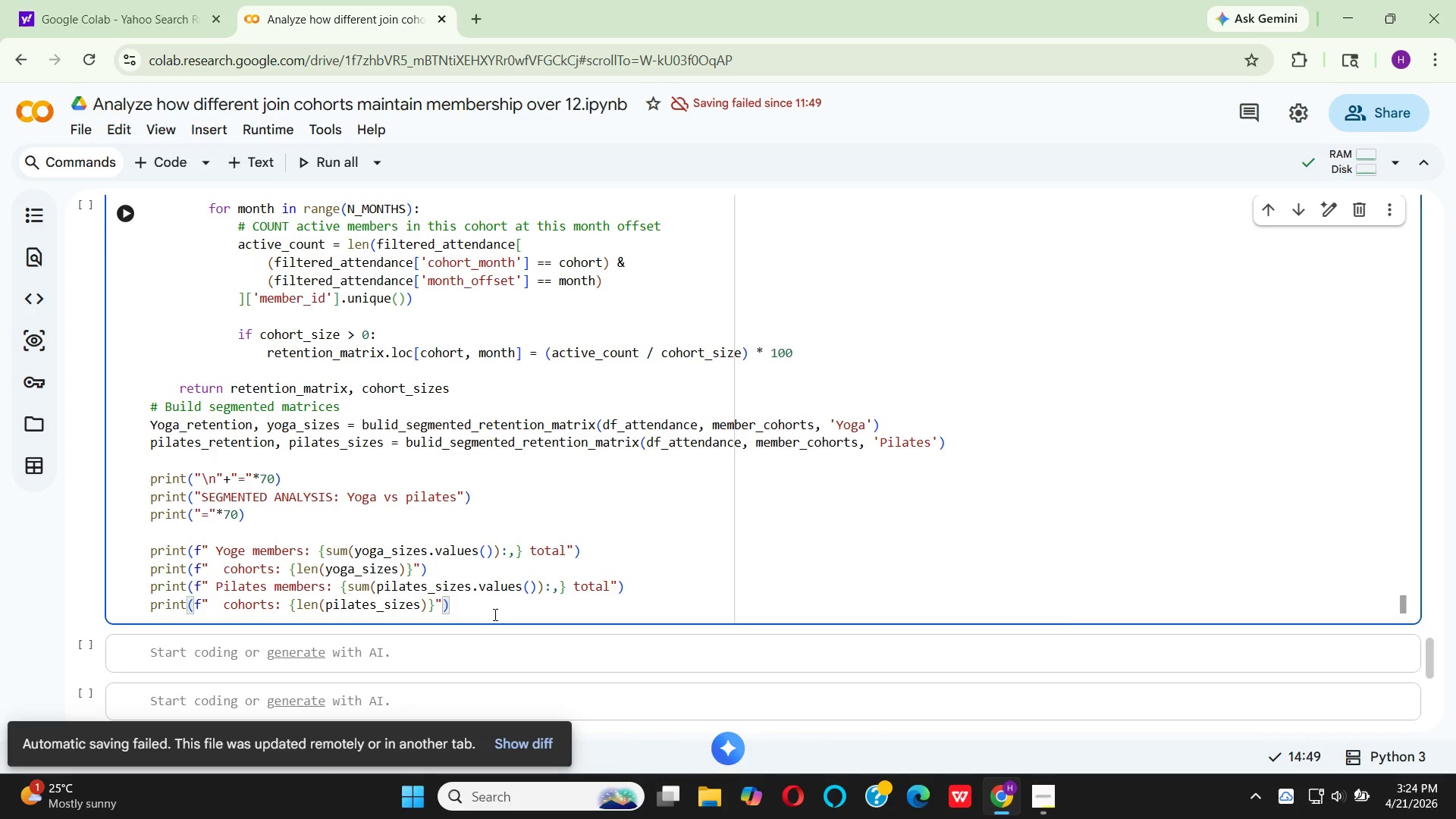 
wait(5.89)
 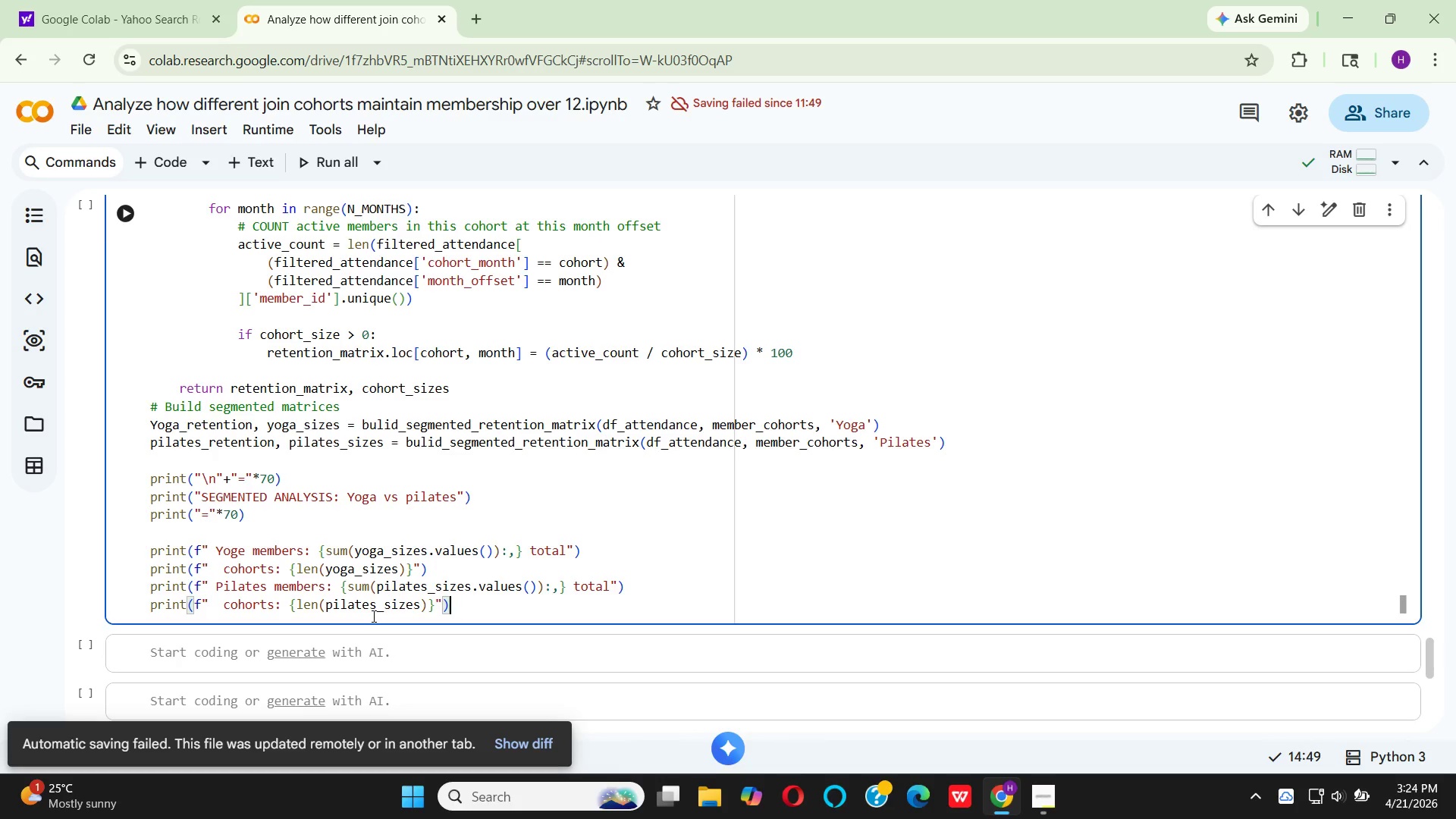 
key(Enter)
 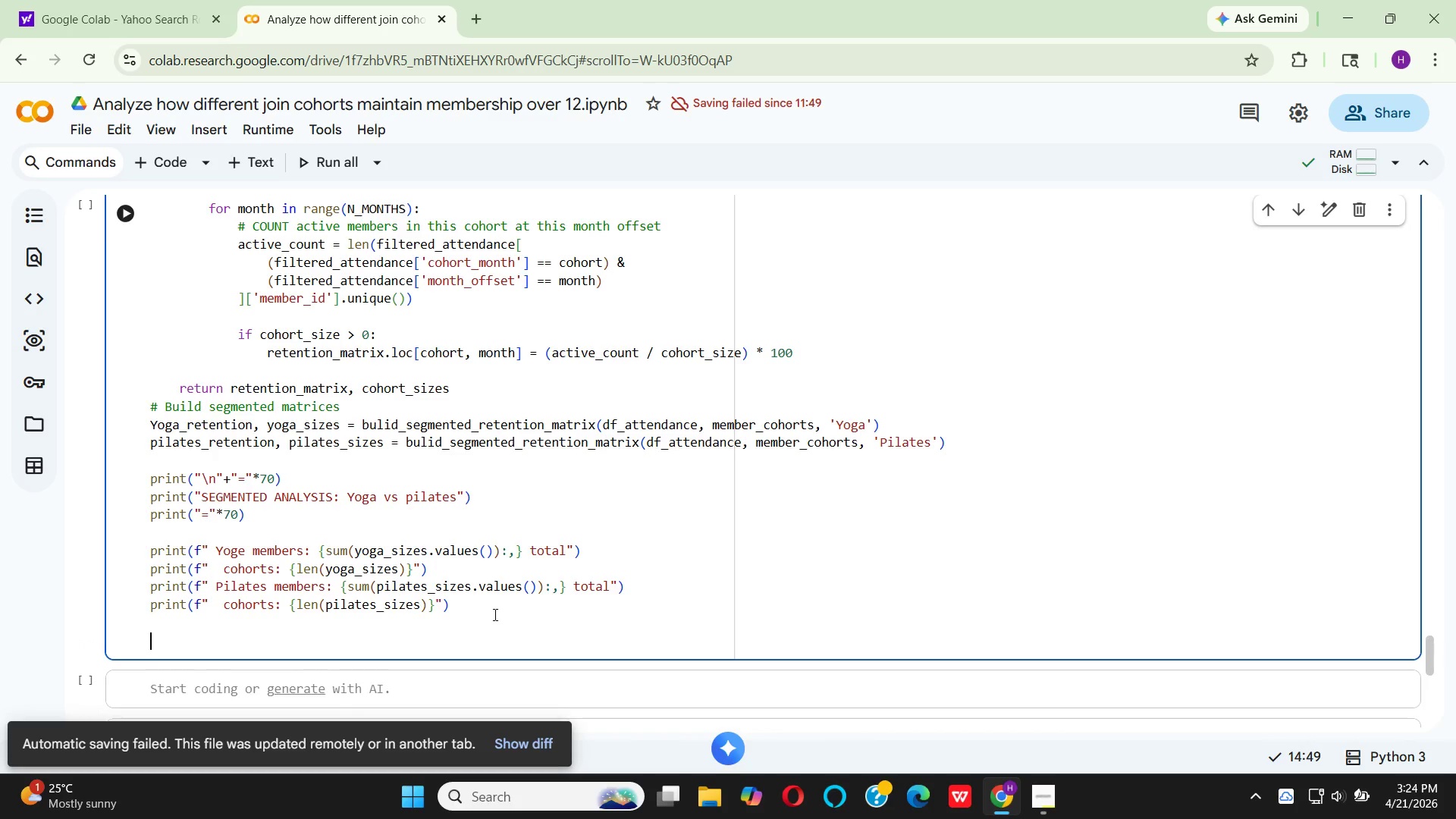 
key(Enter)
 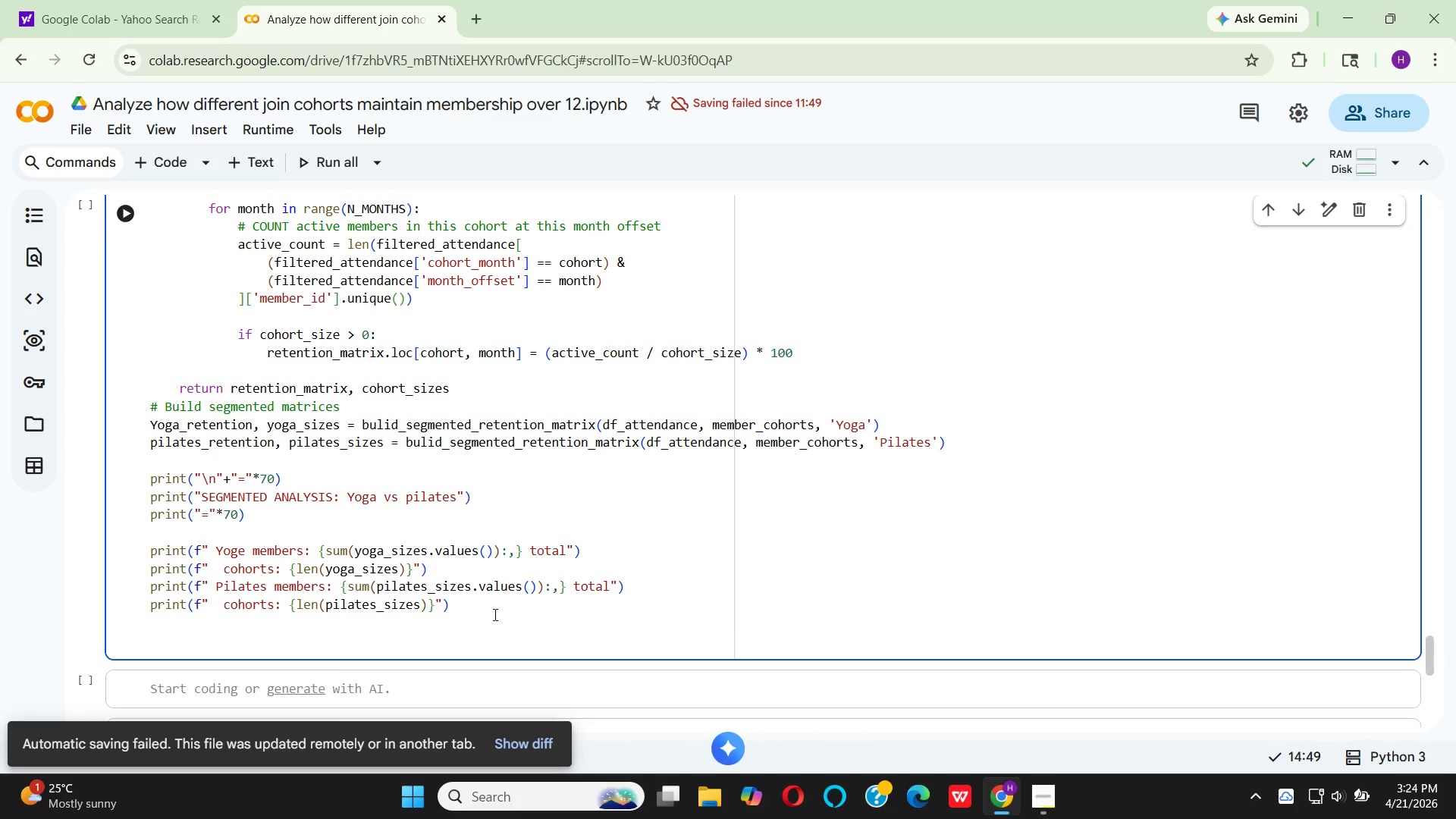 
type(# calculate)